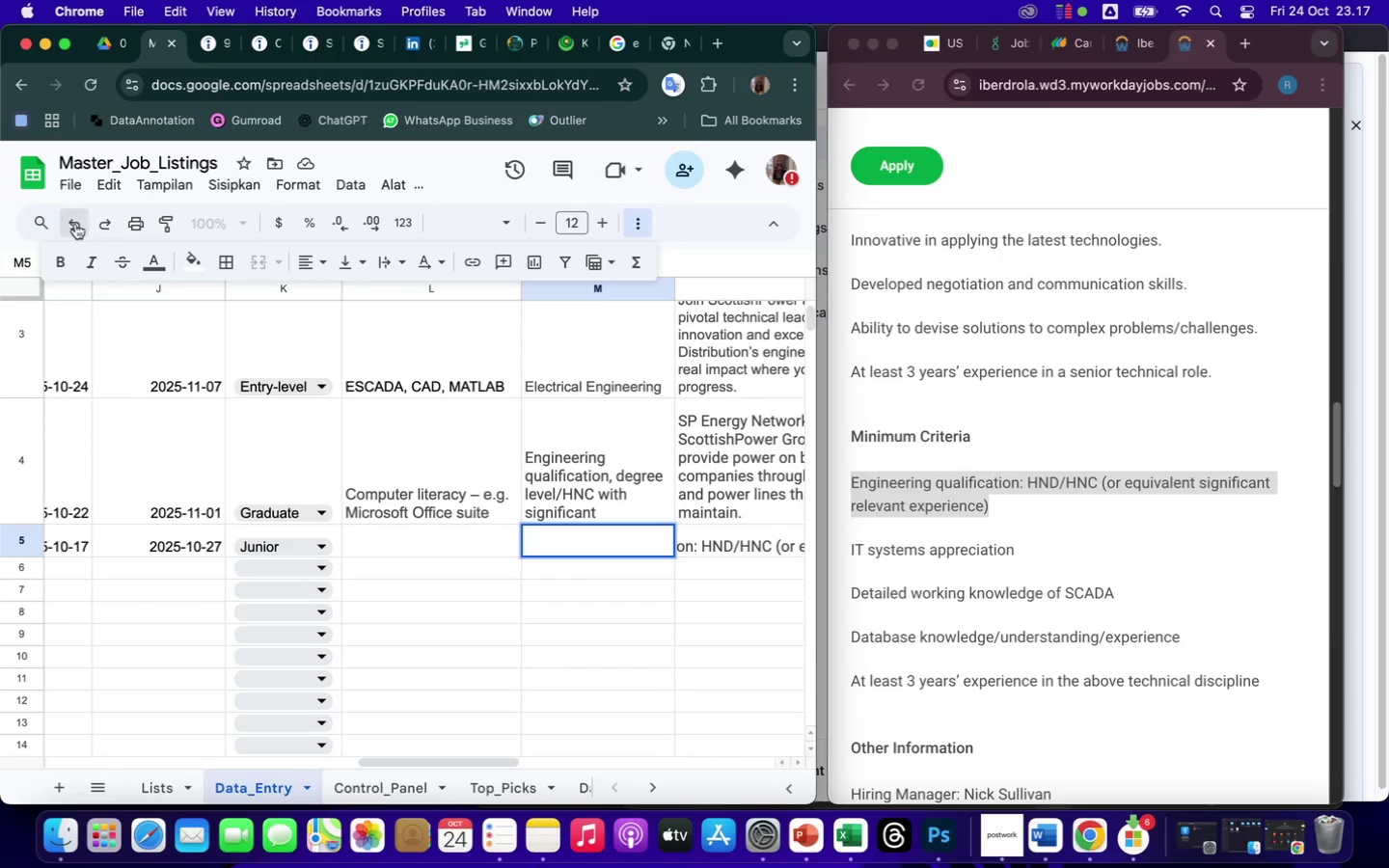 
triple_click([75, 224])
 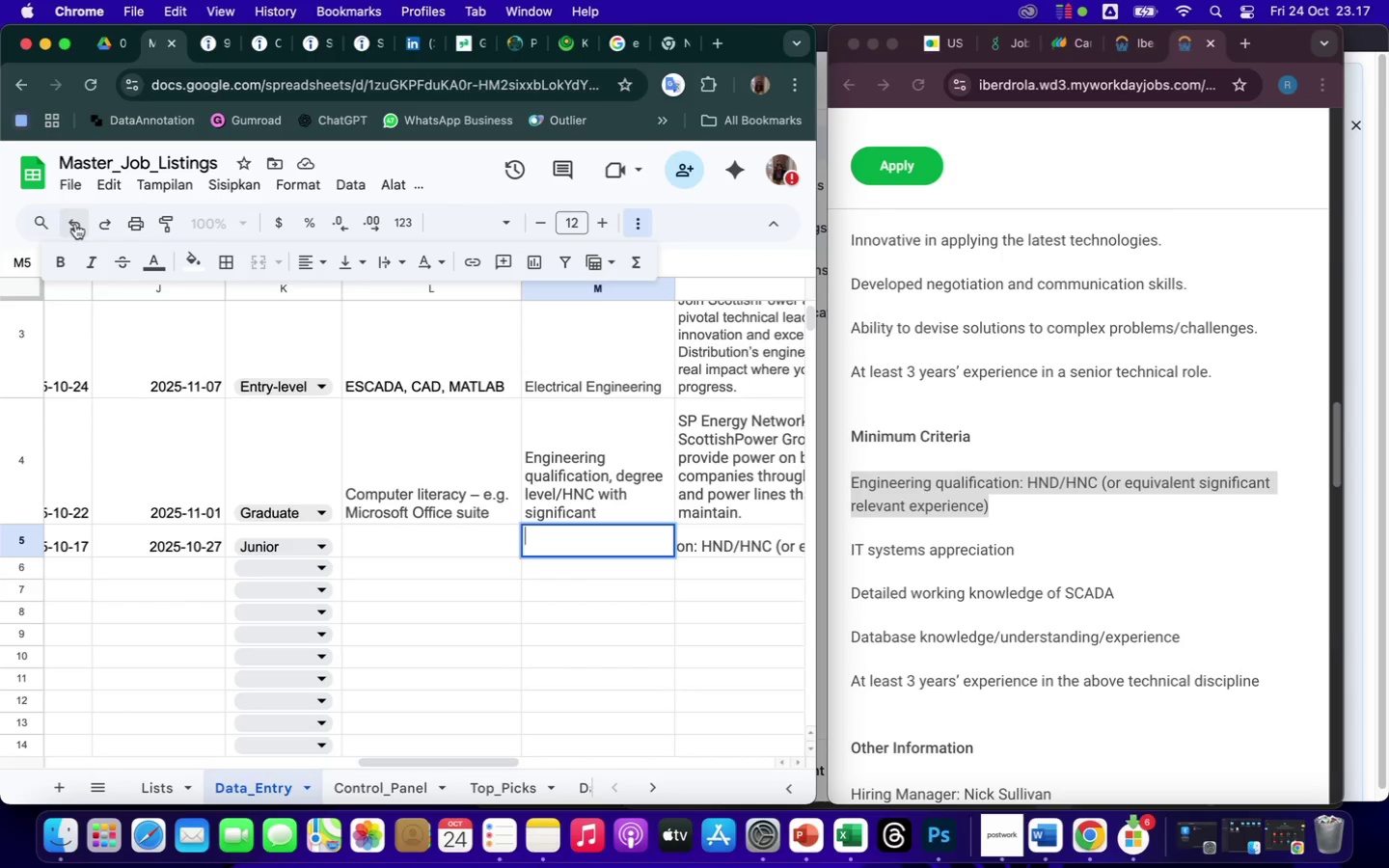 
triple_click([75, 224])
 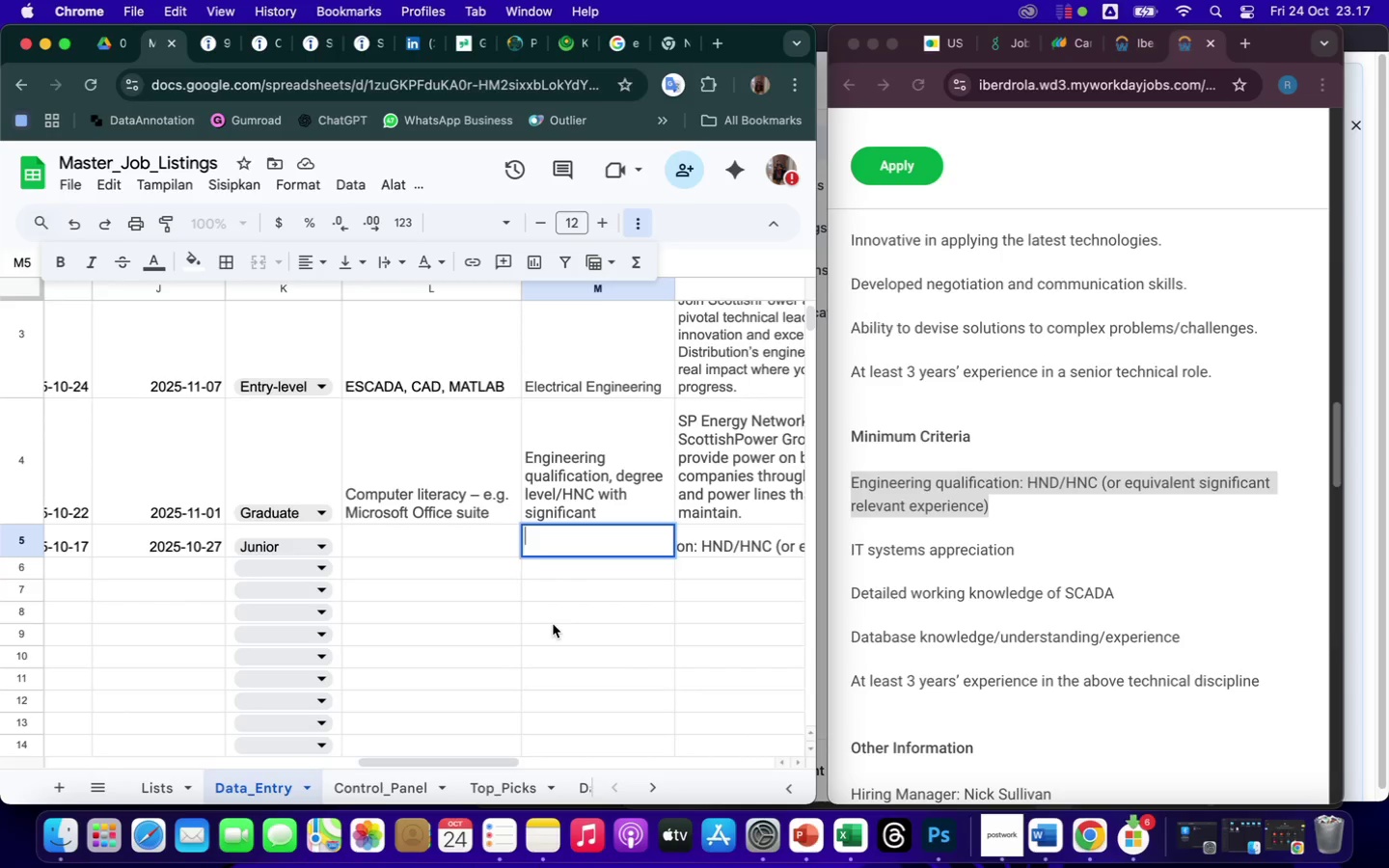 
left_click([632, 610])
 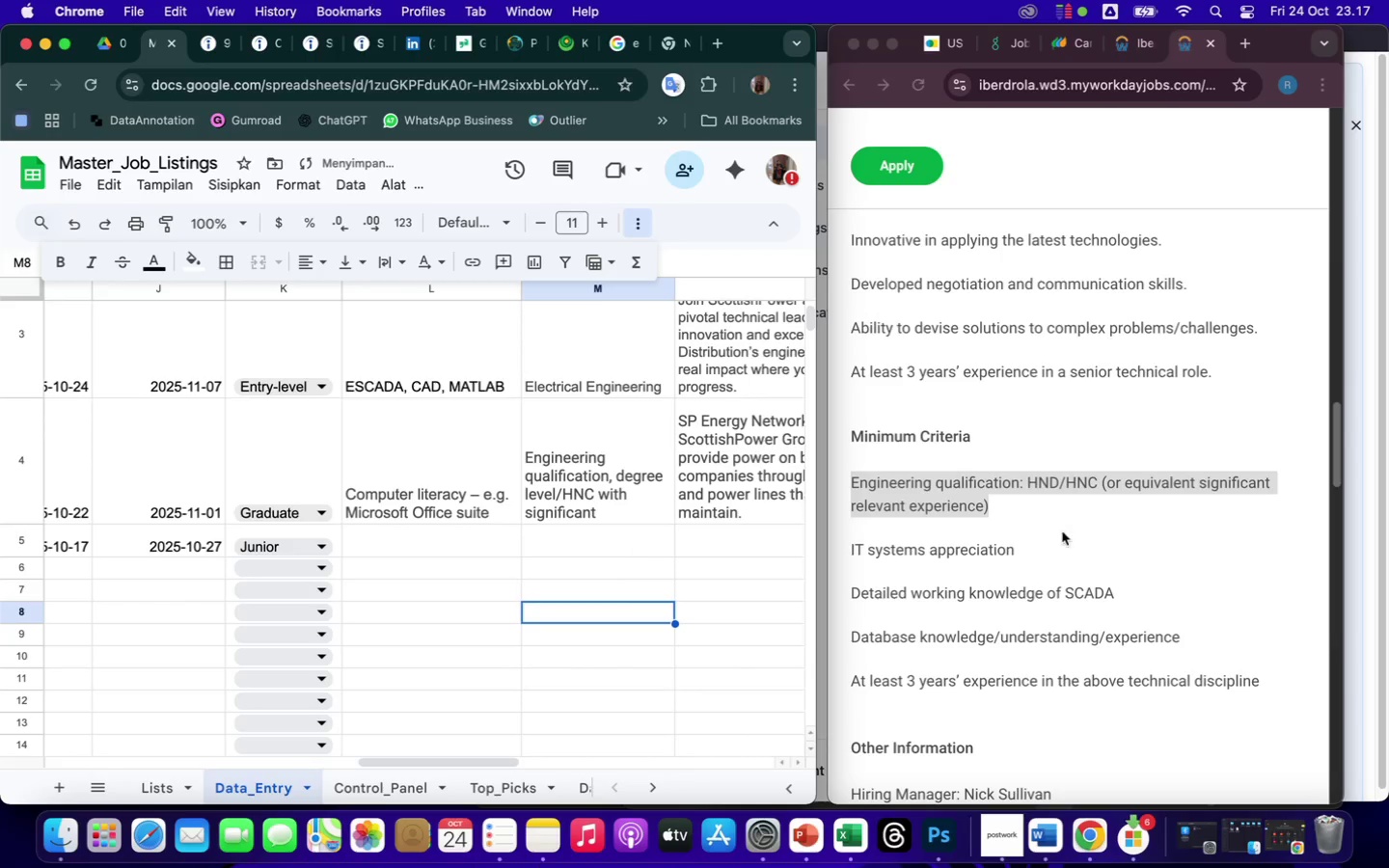 
right_click([970, 497])
 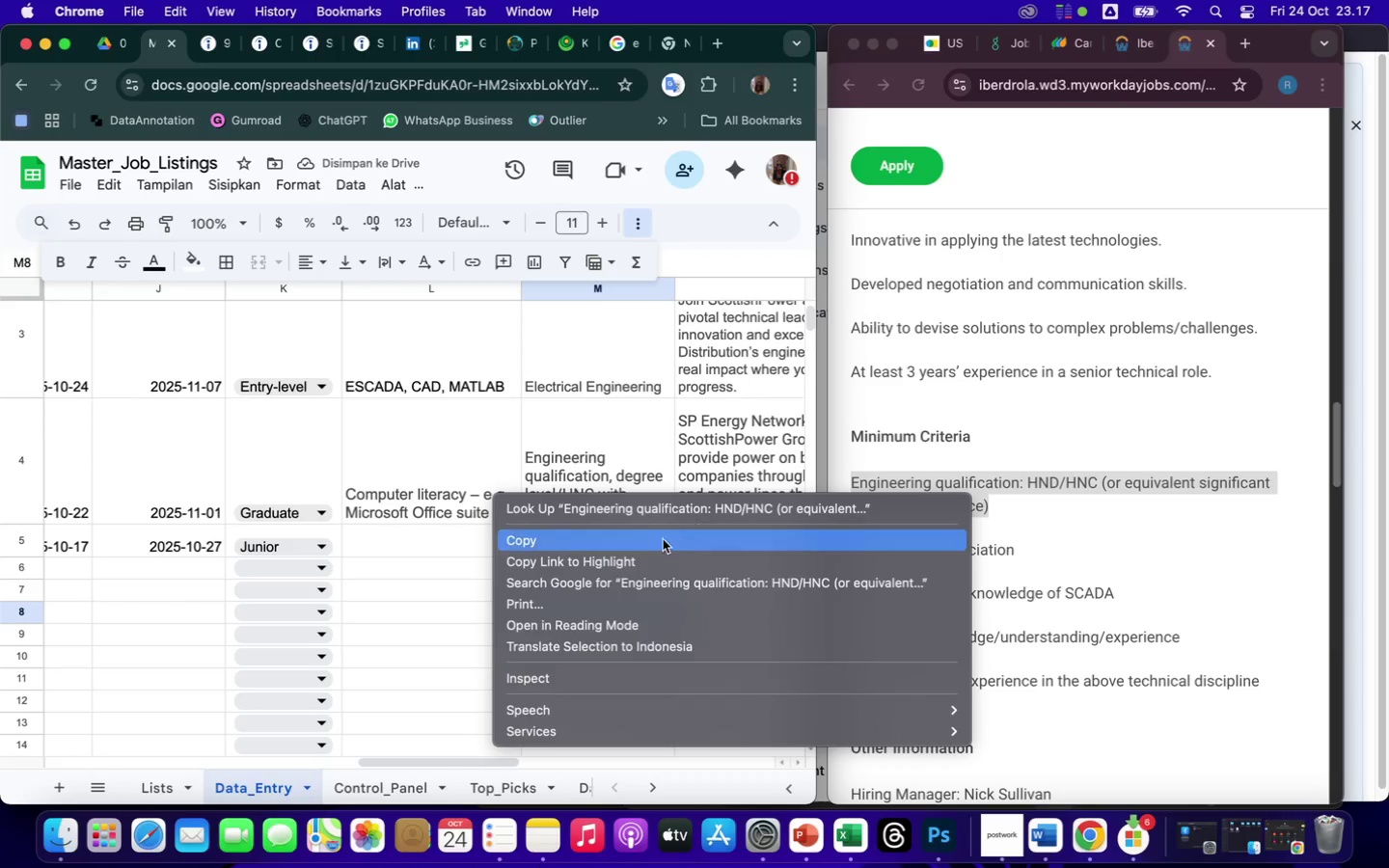 
left_click([648, 542])
 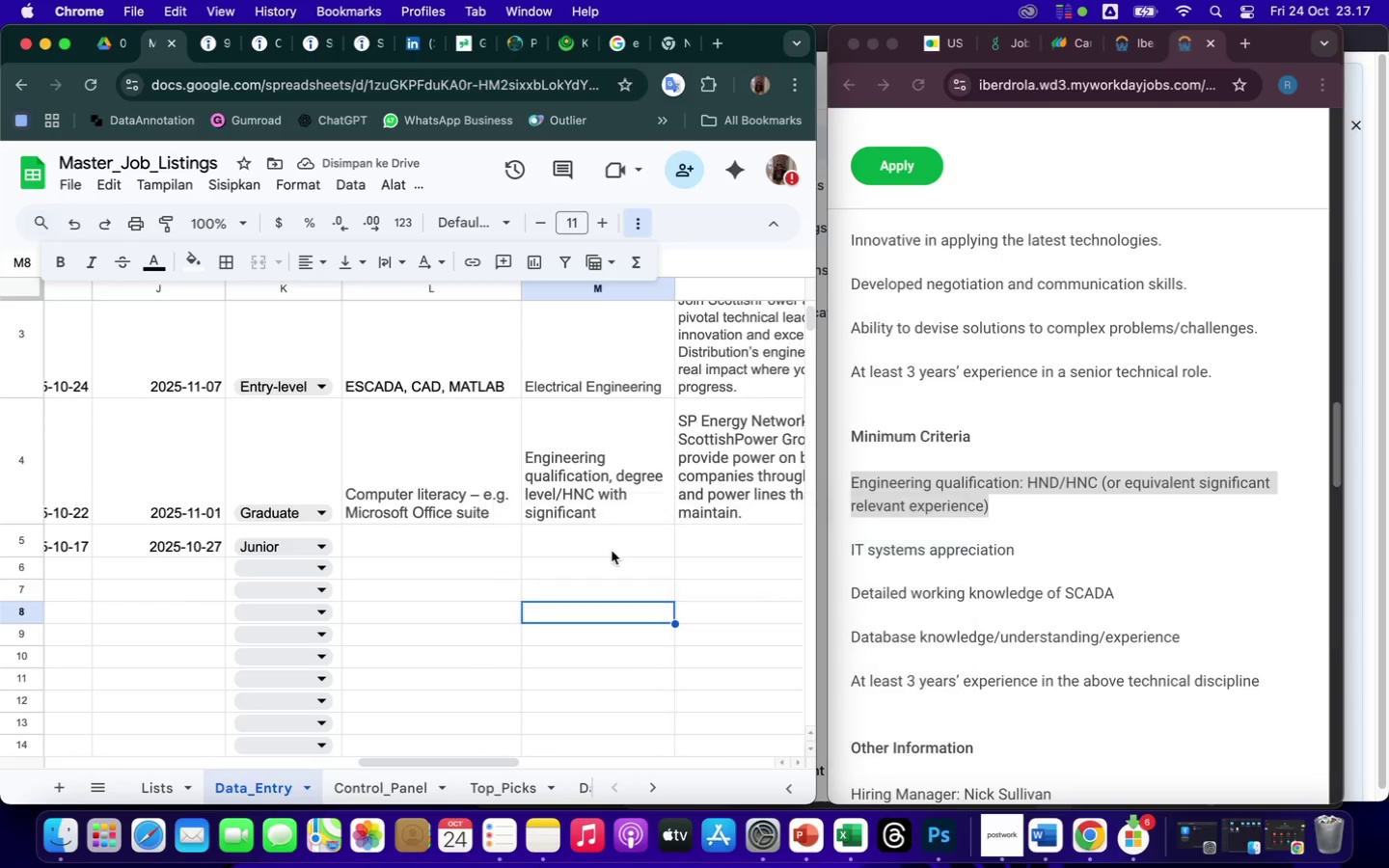 
left_click([605, 548])
 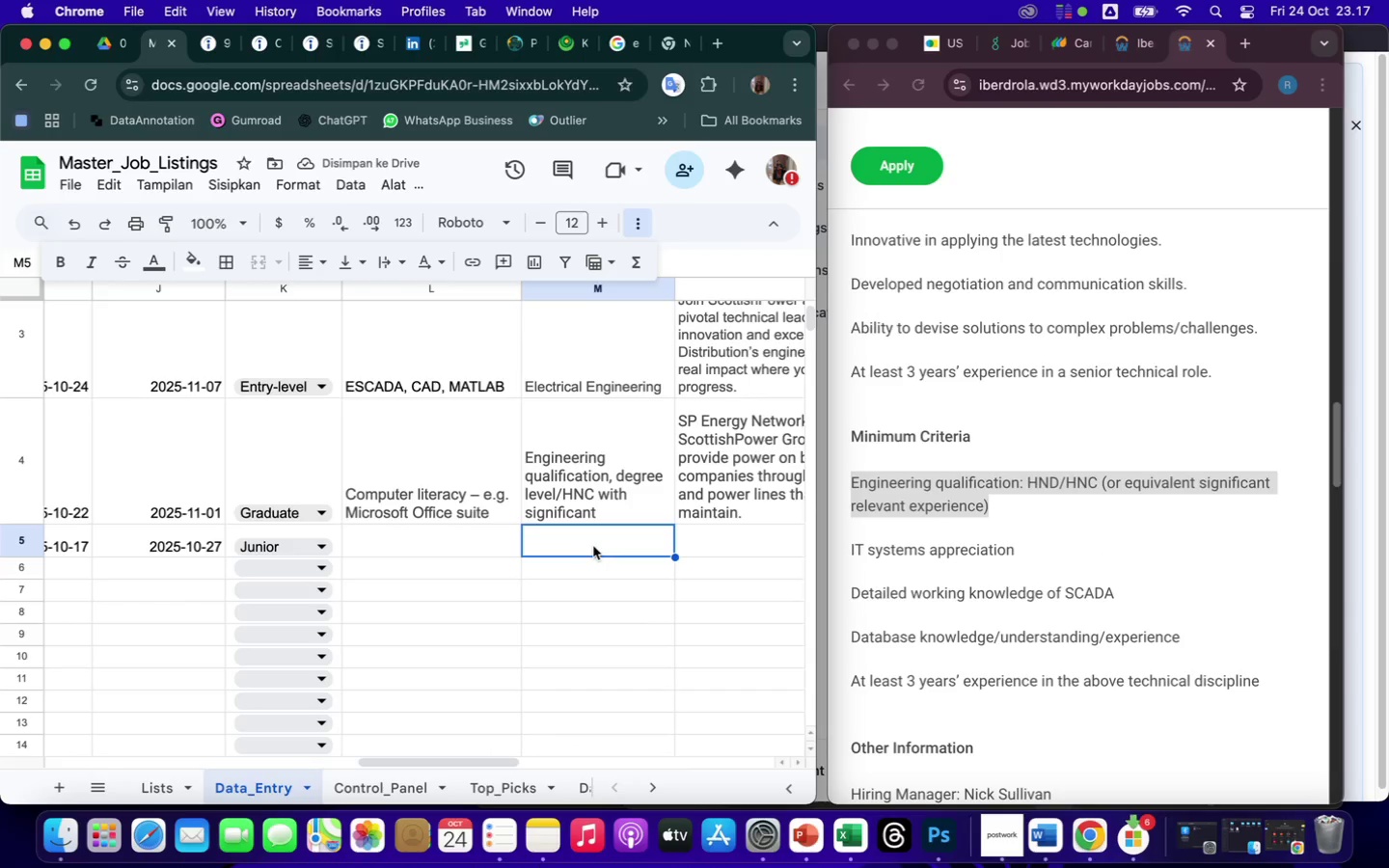 
right_click([593, 546])
 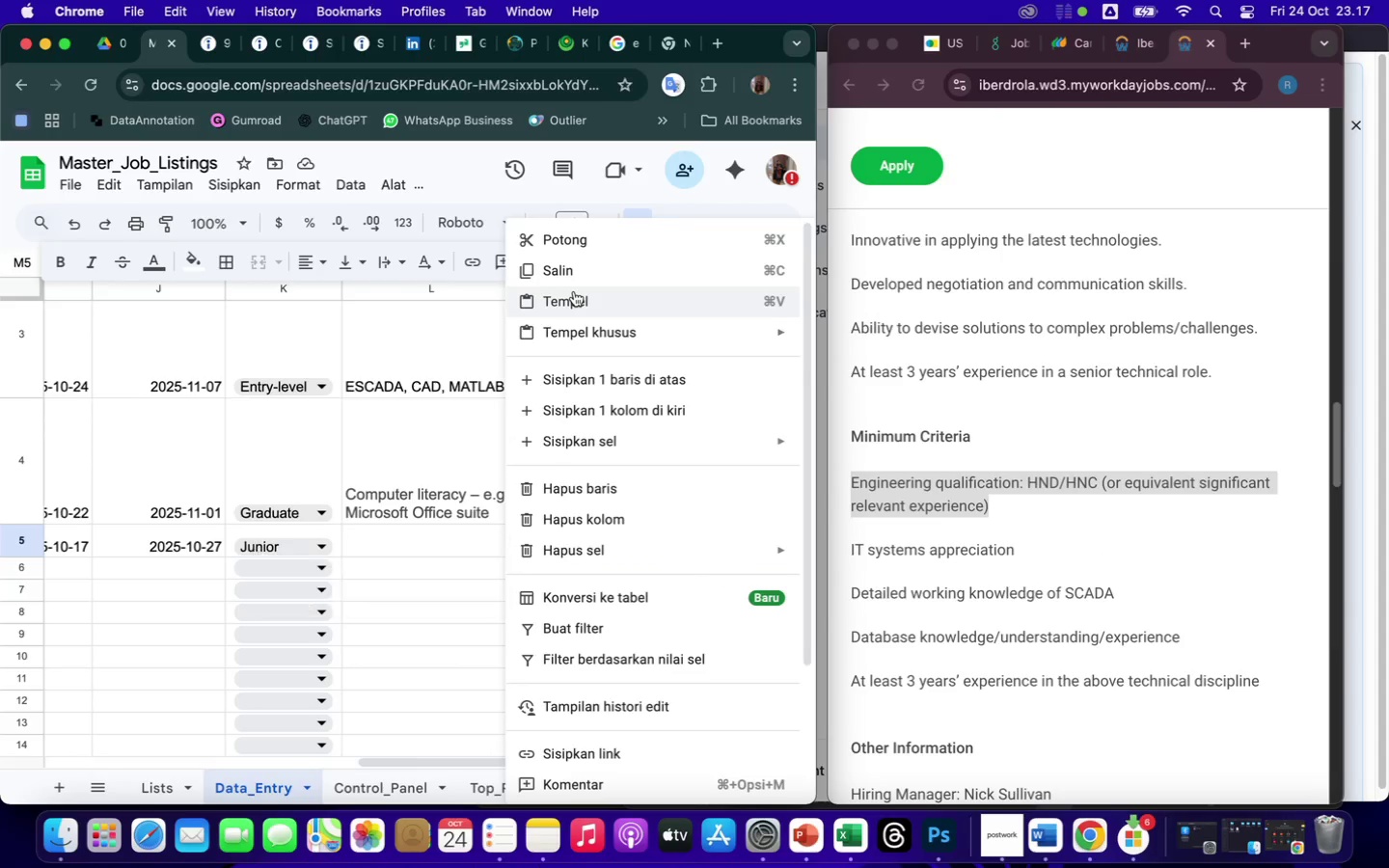 
left_click([574, 298])
 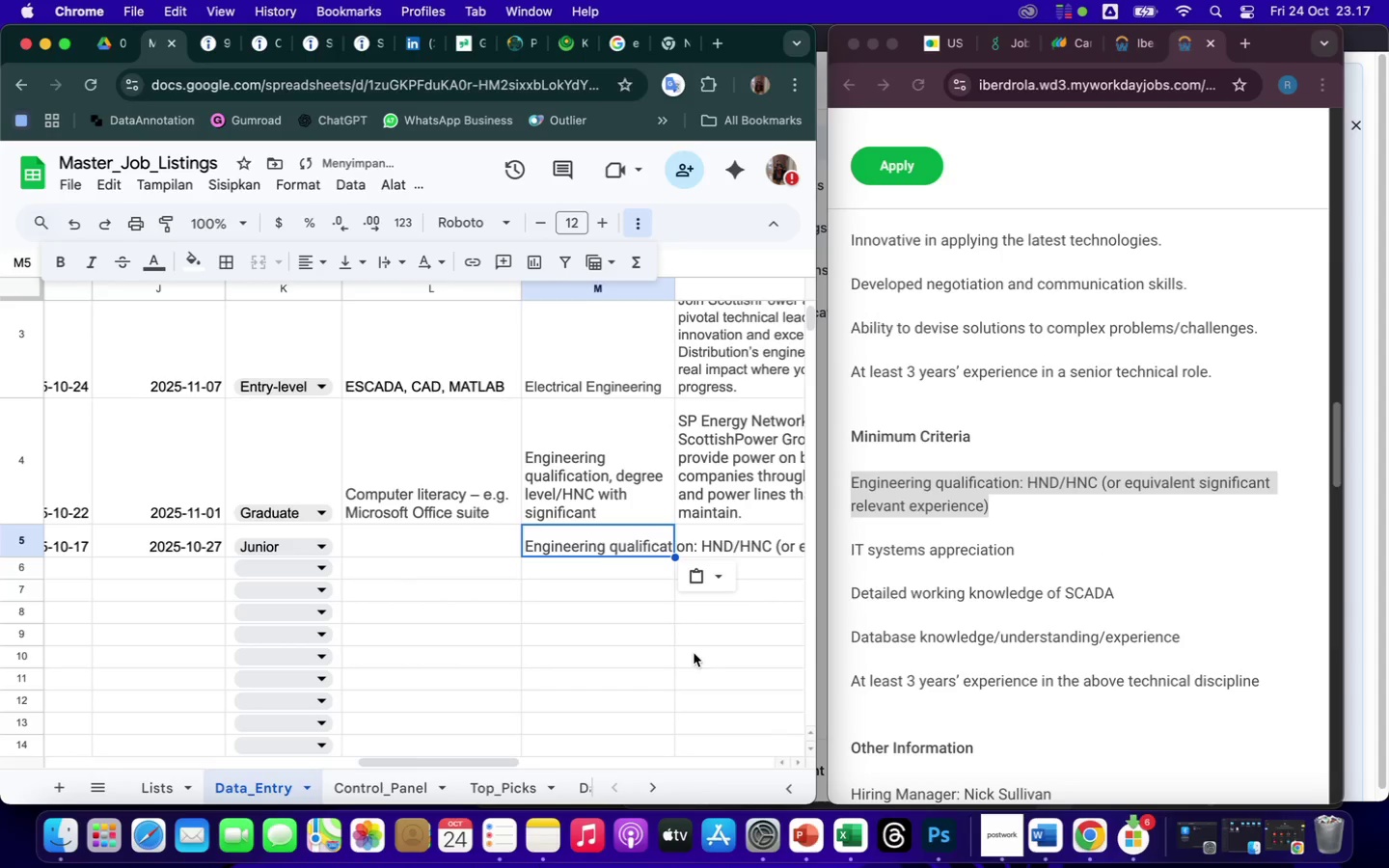 
left_click([653, 656])
 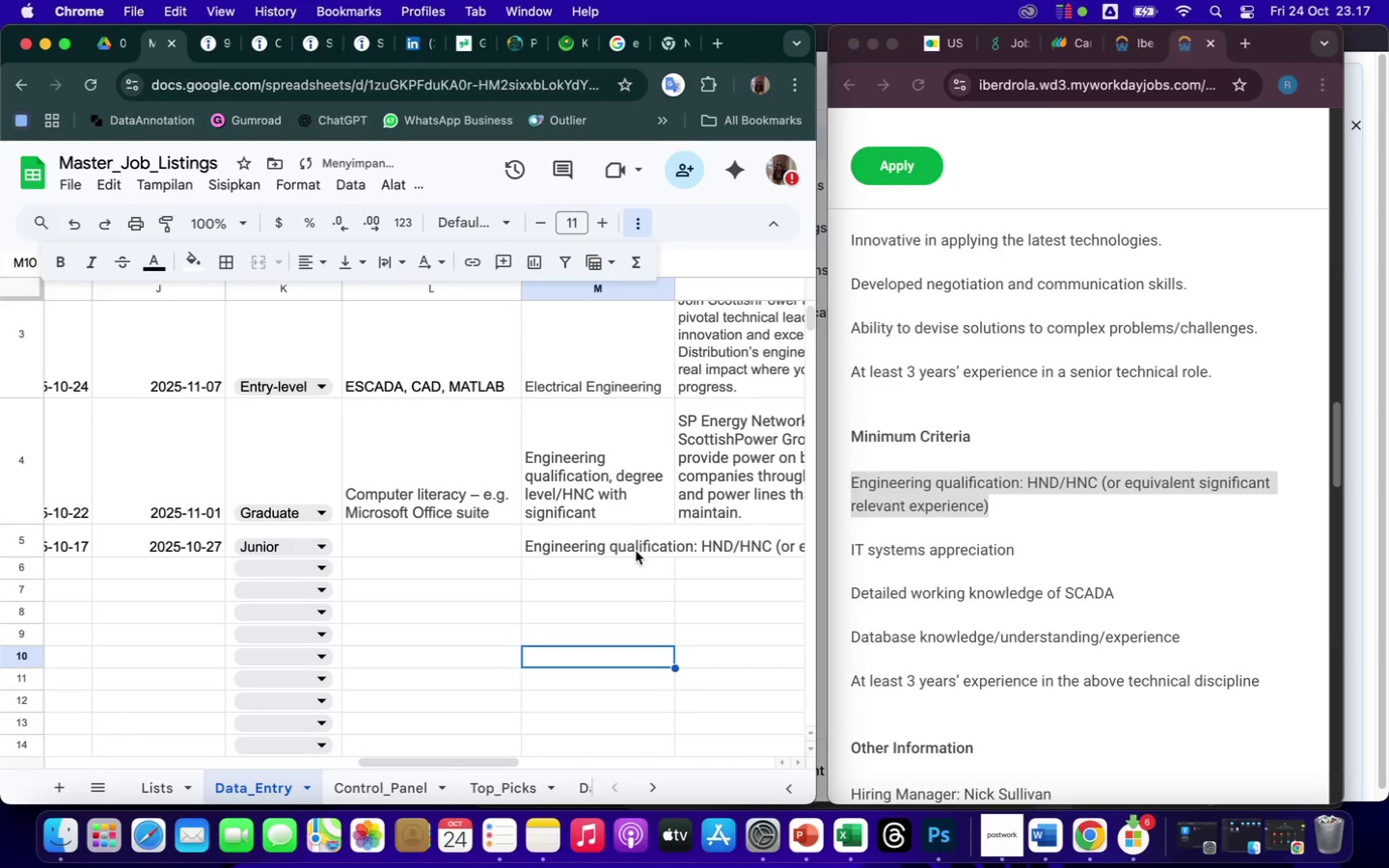 
left_click([633, 537])
 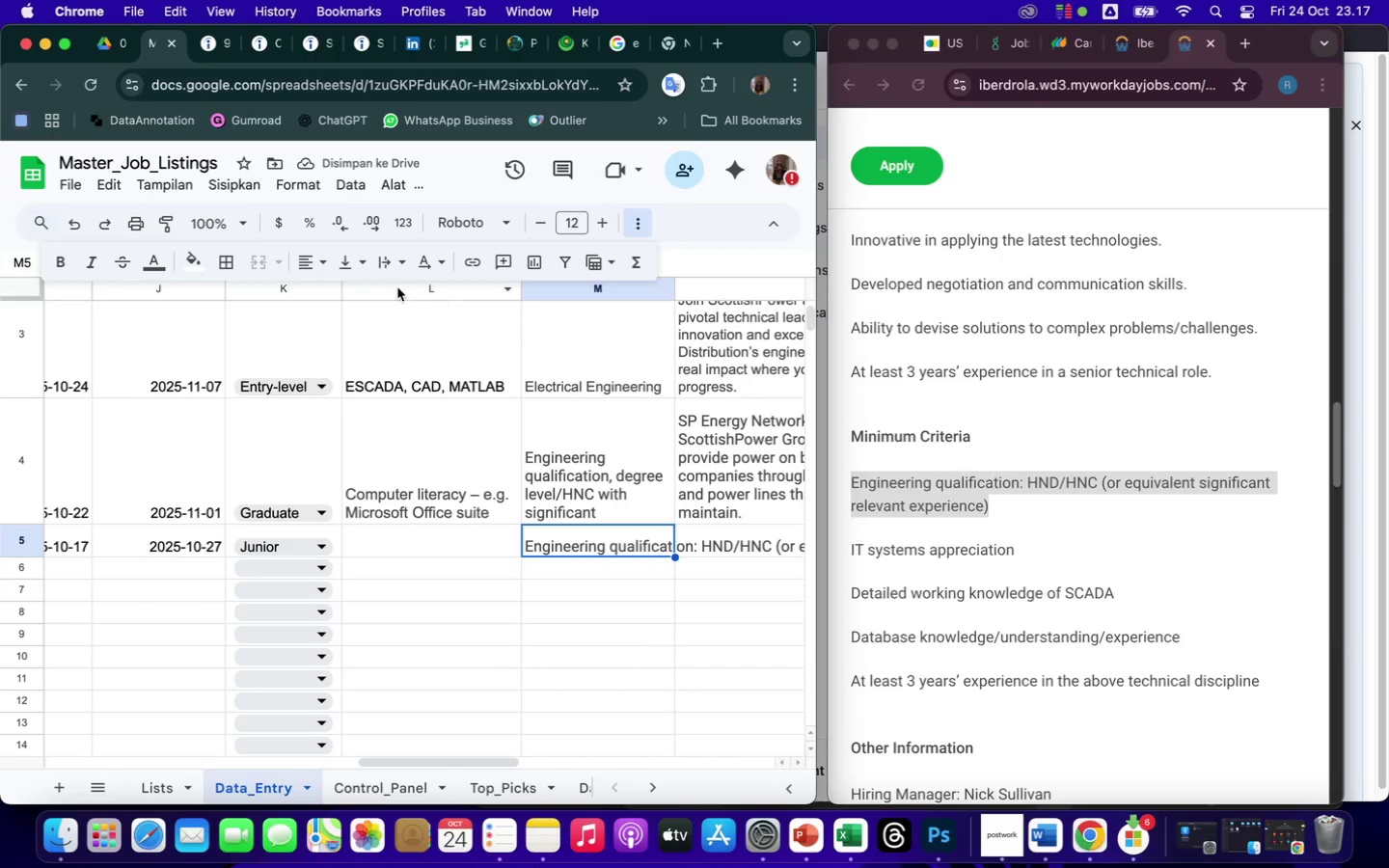 
left_click([382, 262])
 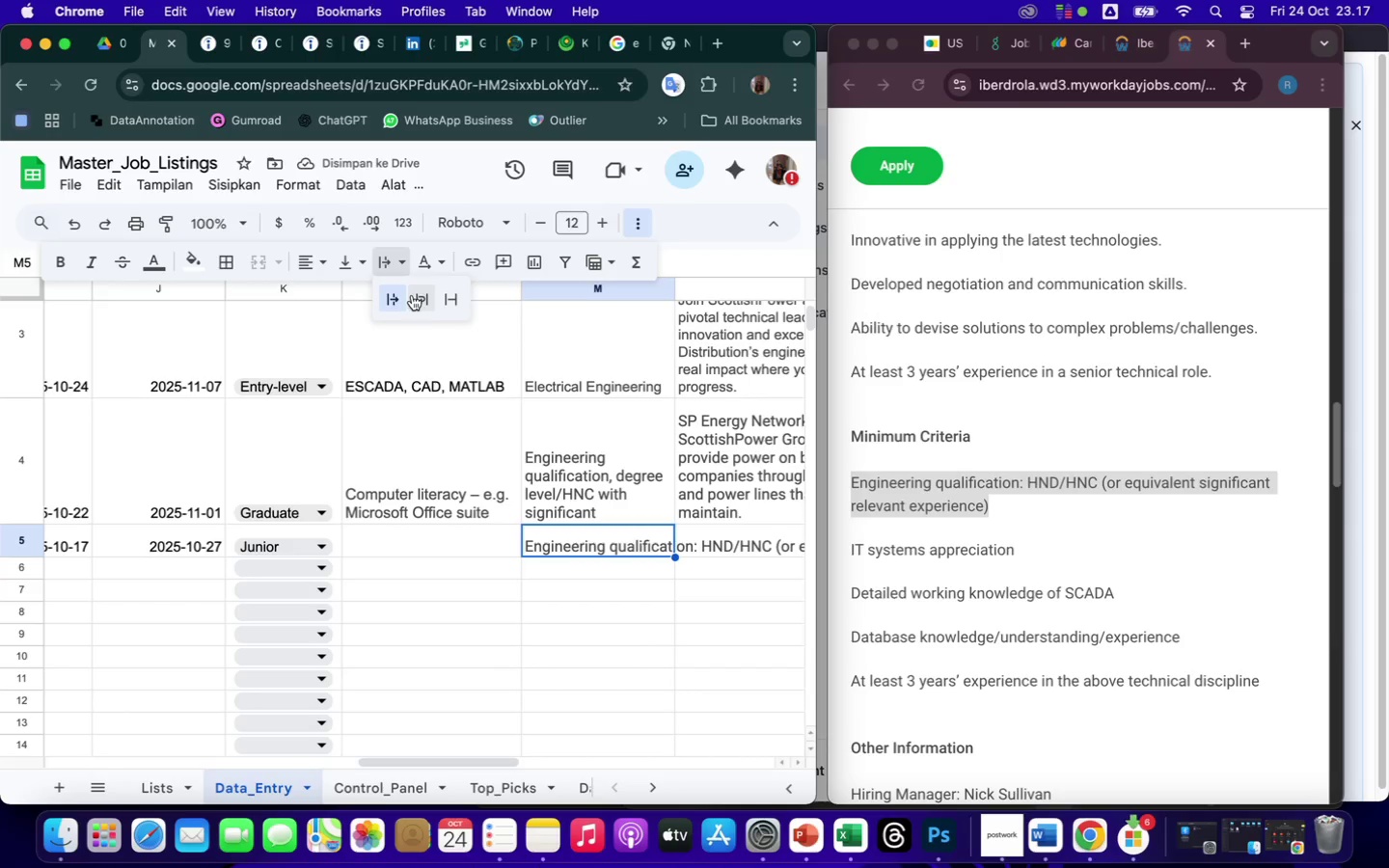 
left_click([421, 300])
 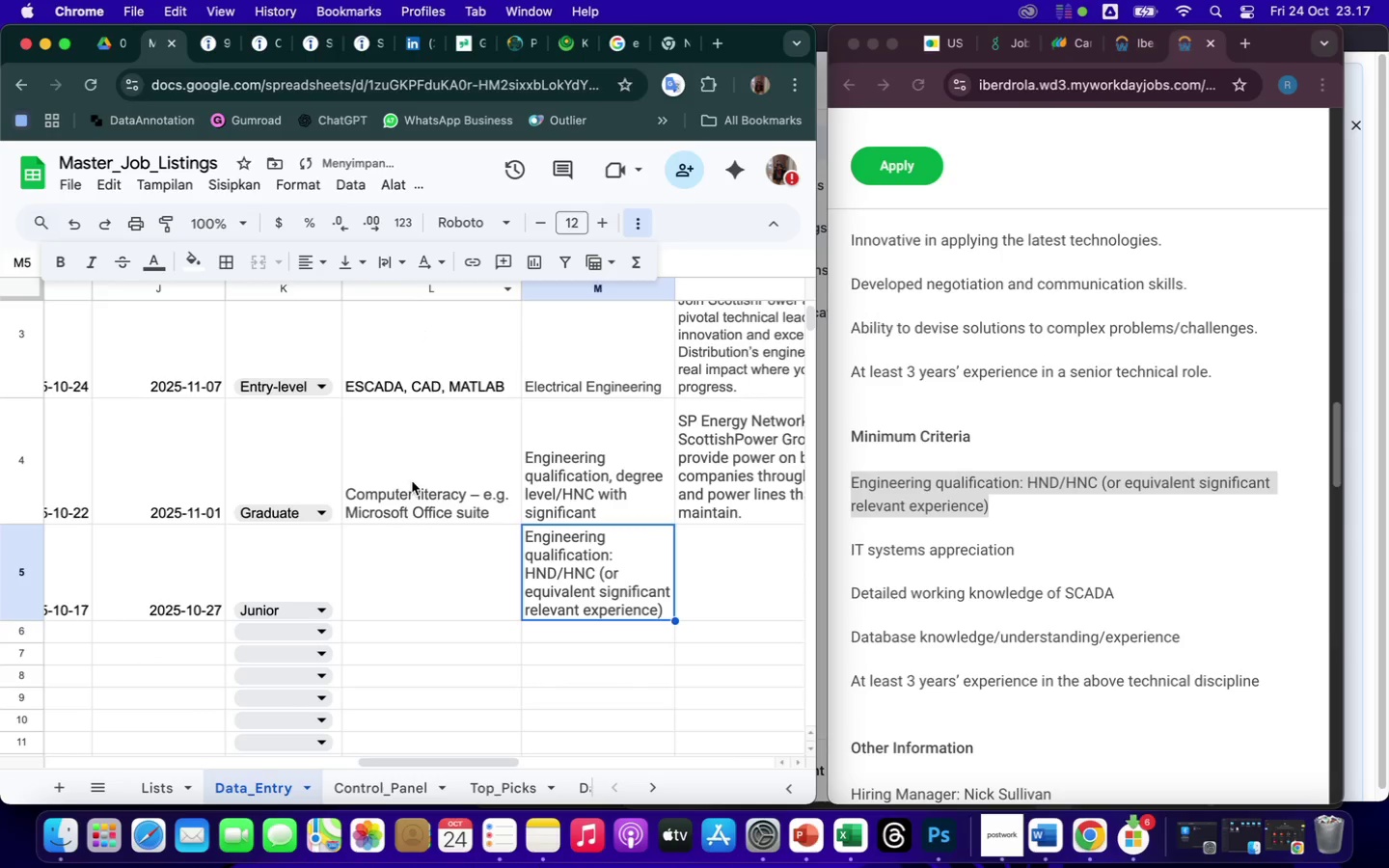 
left_click([411, 557])
 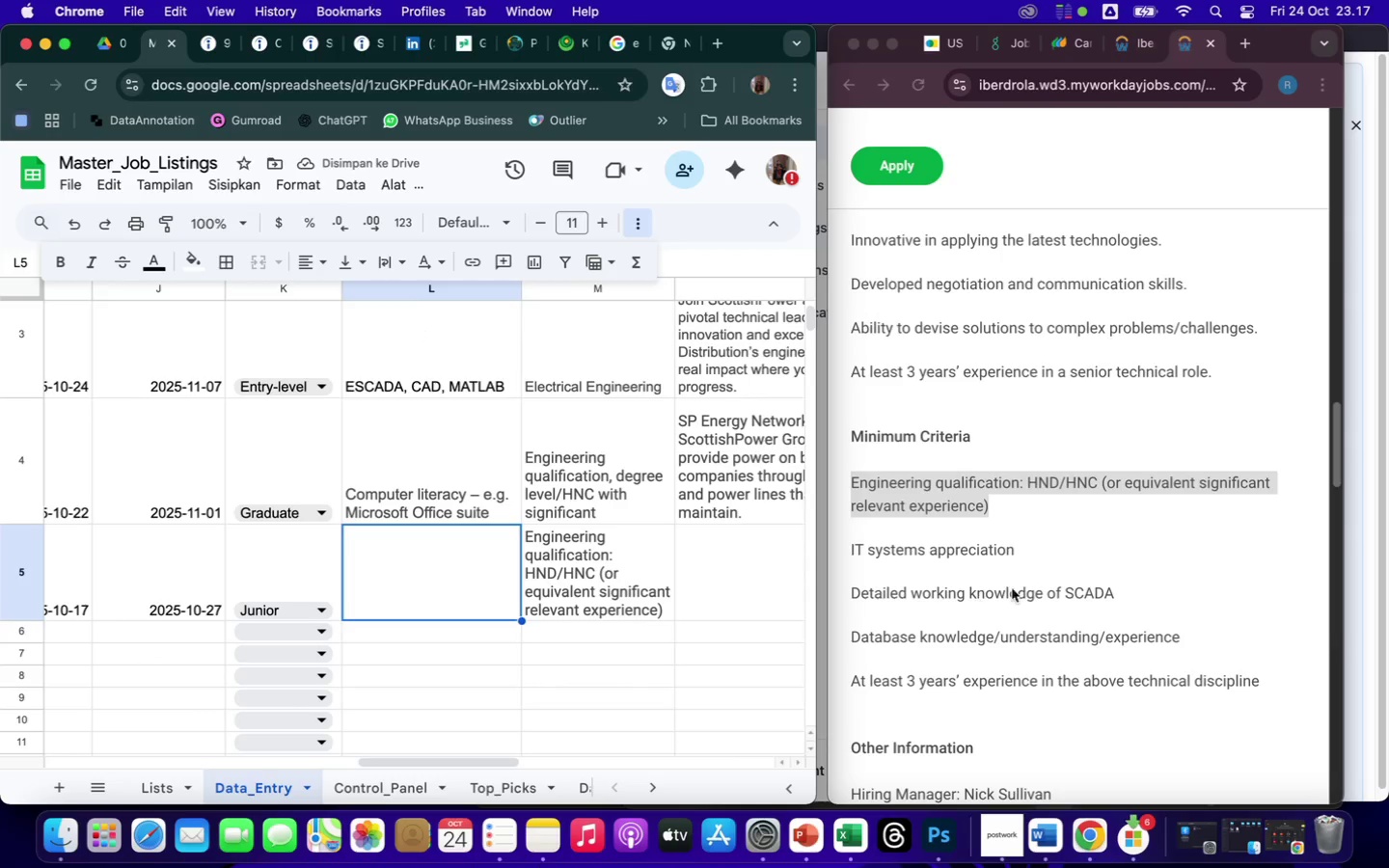 
scroll: coordinate [1126, 571], scroll_direction: down, amount: 64.0
 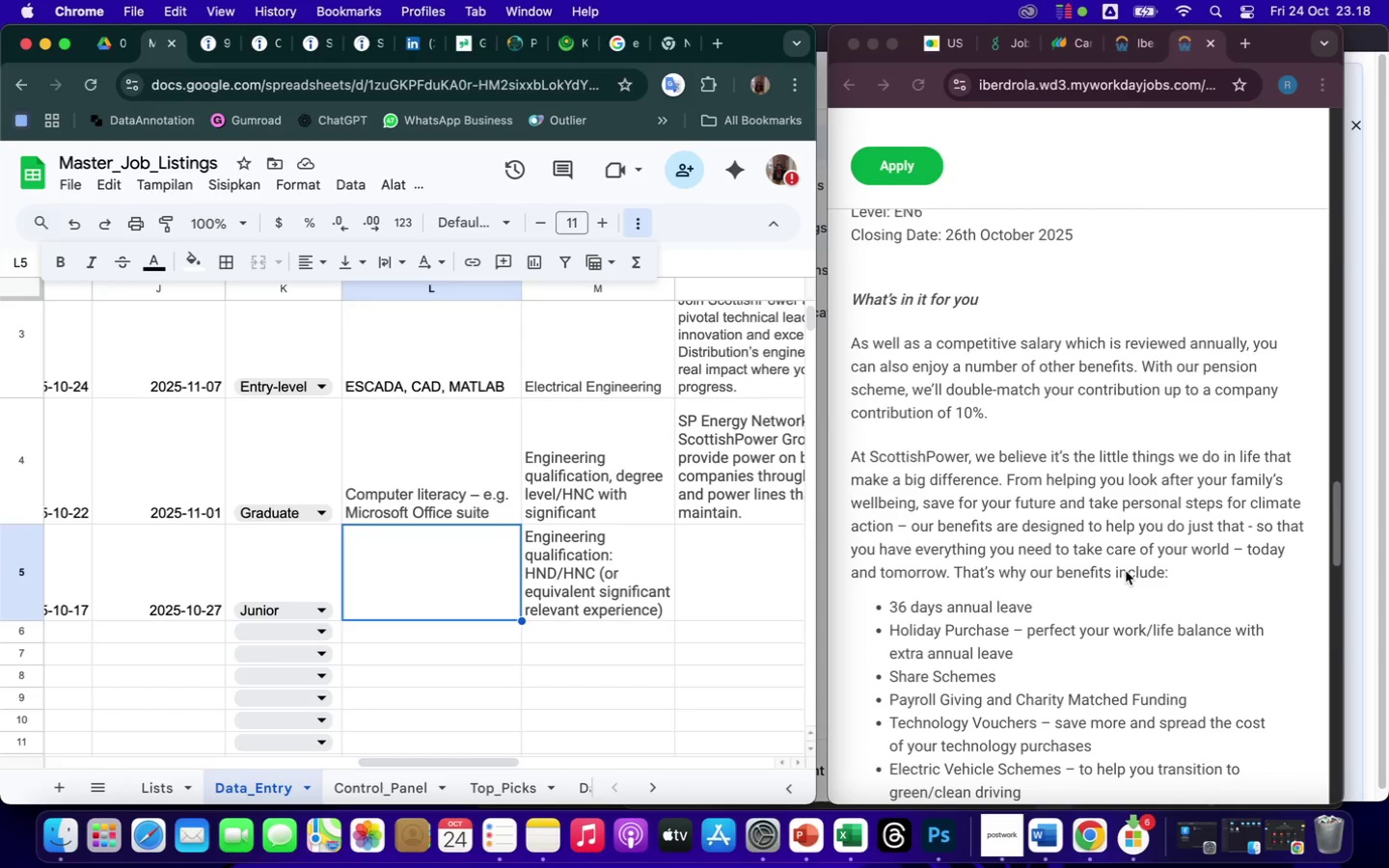 
scroll: coordinate [1126, 571], scroll_direction: up, amount: 101.0
 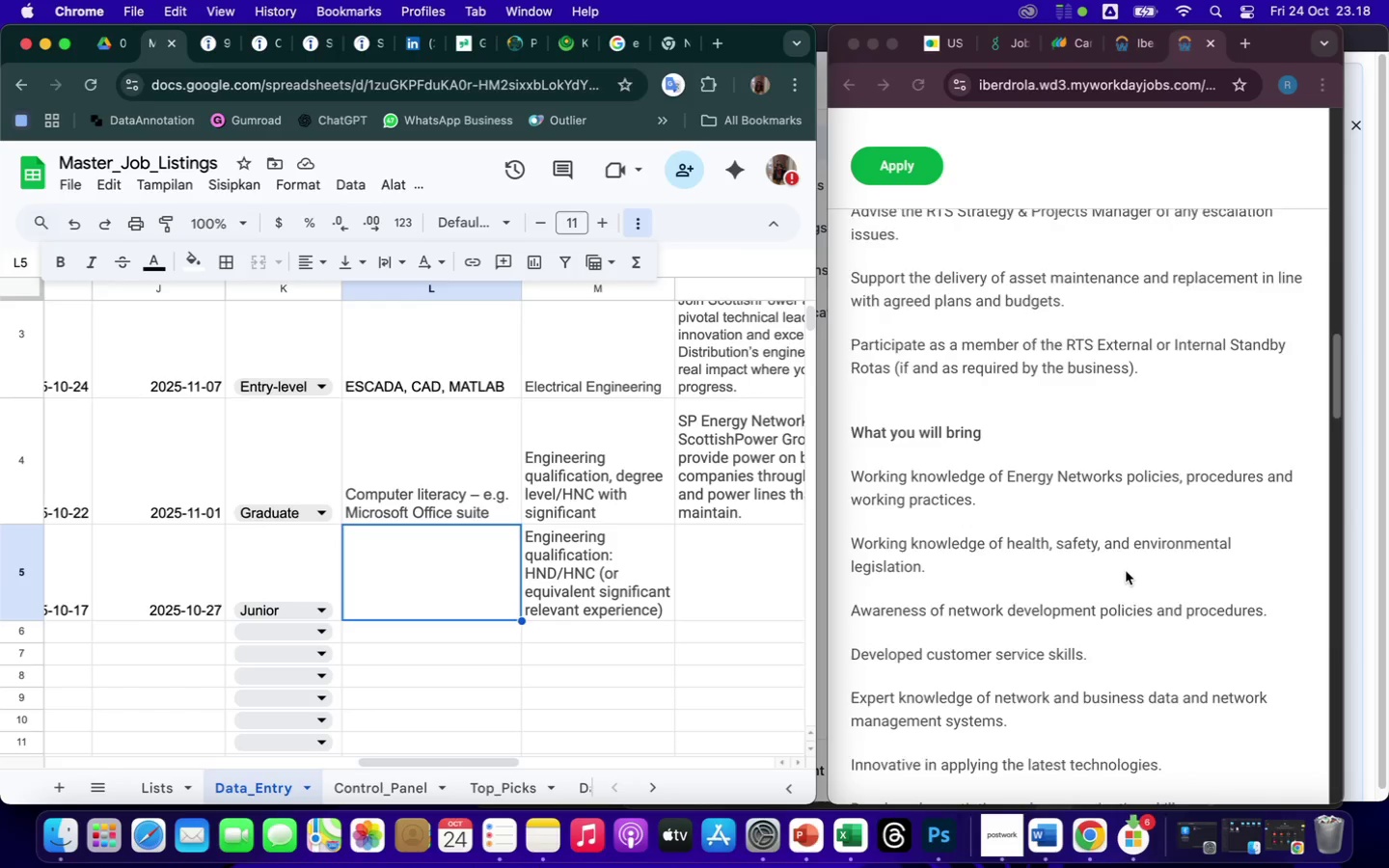 
scroll: coordinate [1126, 571], scroll_direction: down, amount: 17.0
 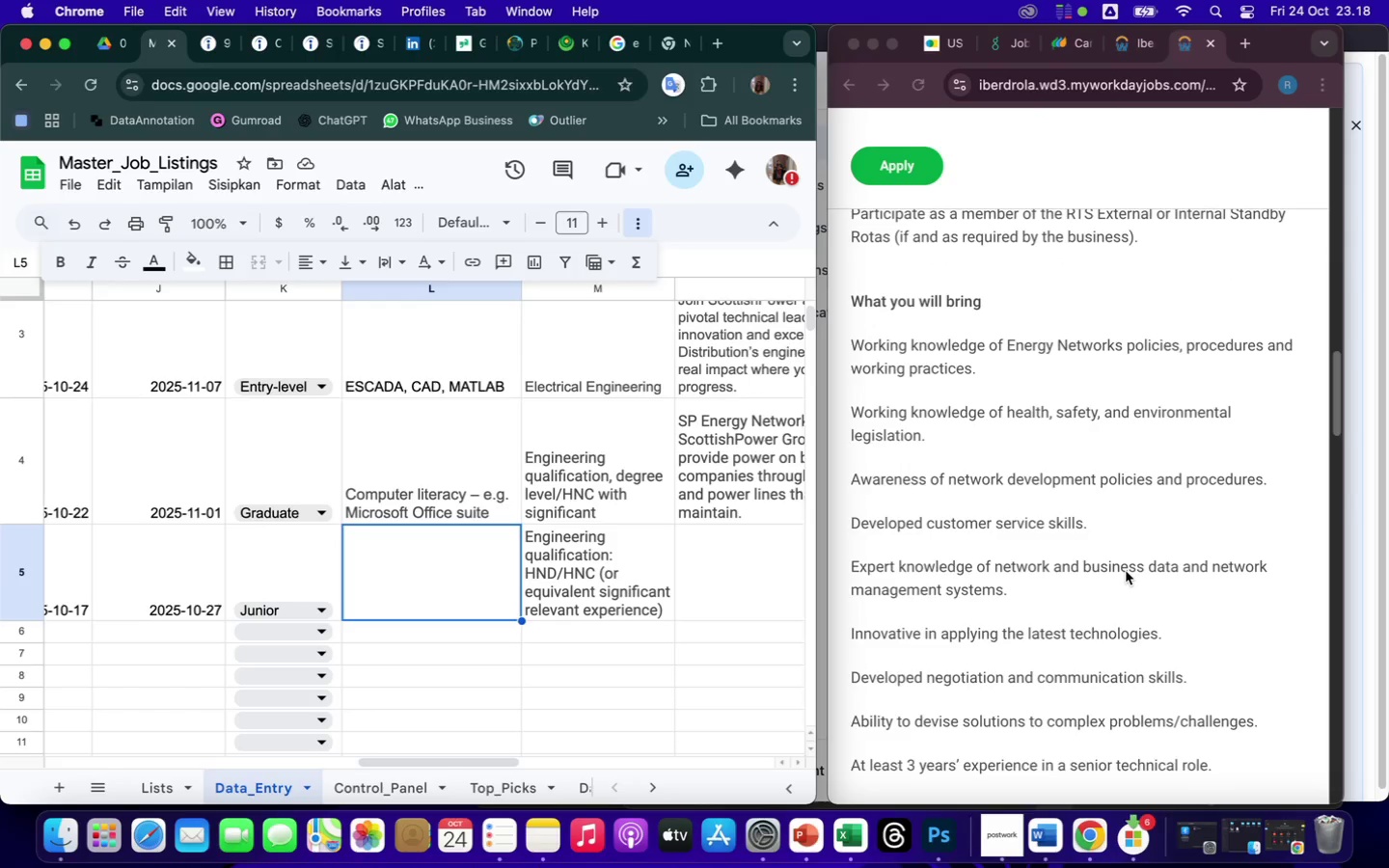 
scroll: coordinate [1126, 571], scroll_direction: up, amount: 55.0
 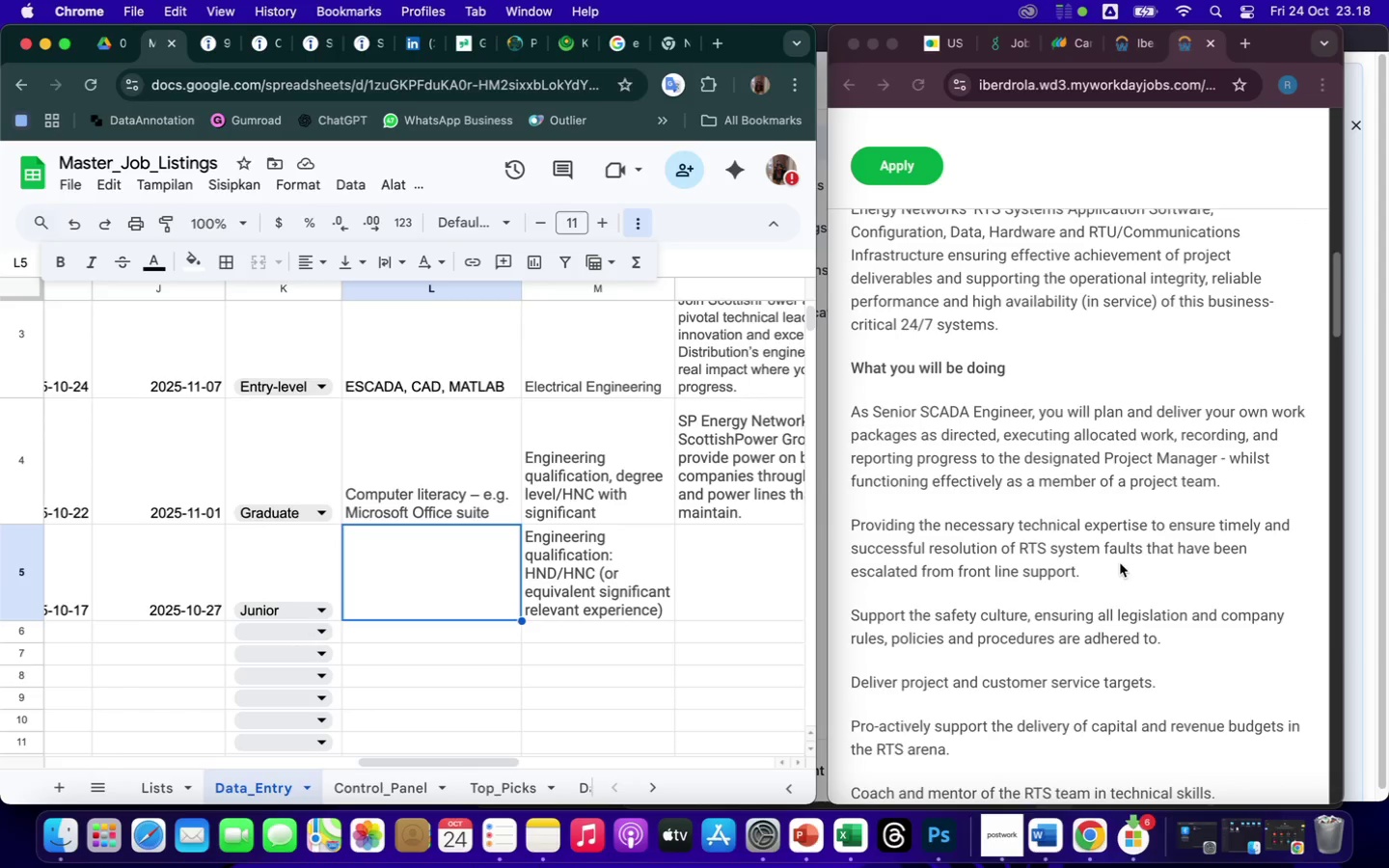 
wait(6.29)
 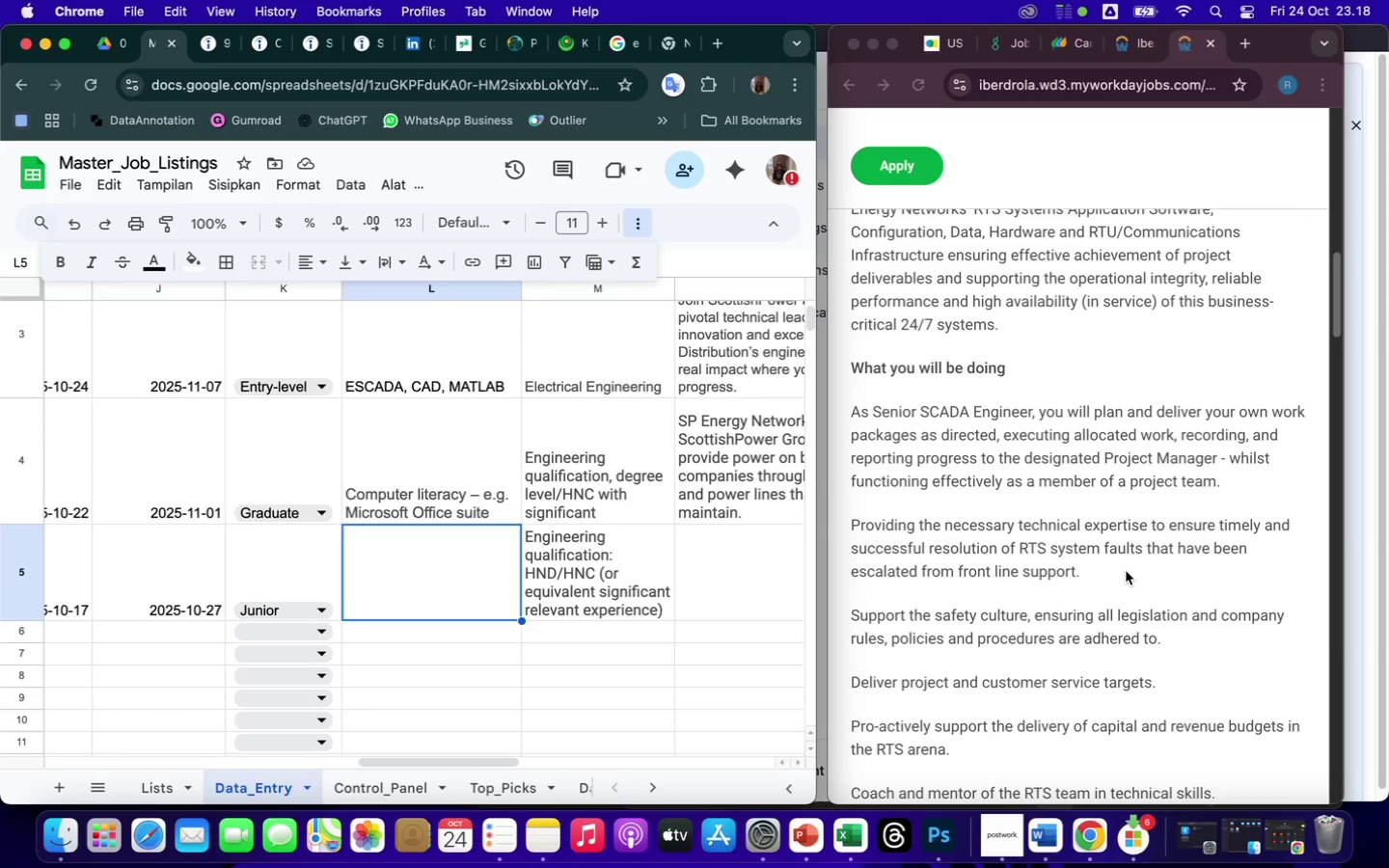 
left_click_drag(start_coordinate=[851, 412], to_coordinate=[1118, 436])
 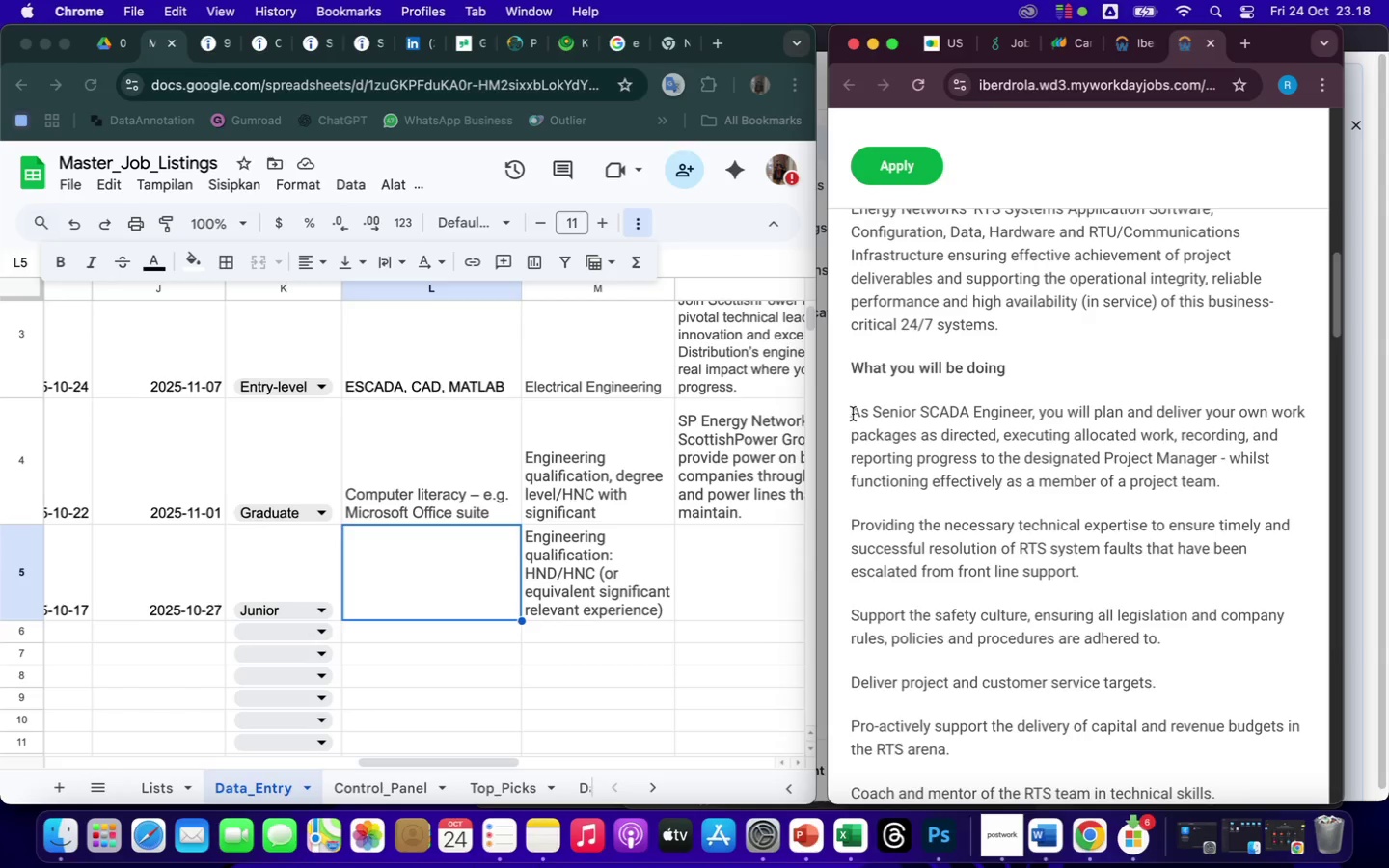 
left_click_drag(start_coordinate=[853, 414], to_coordinate=[1275, 475])
 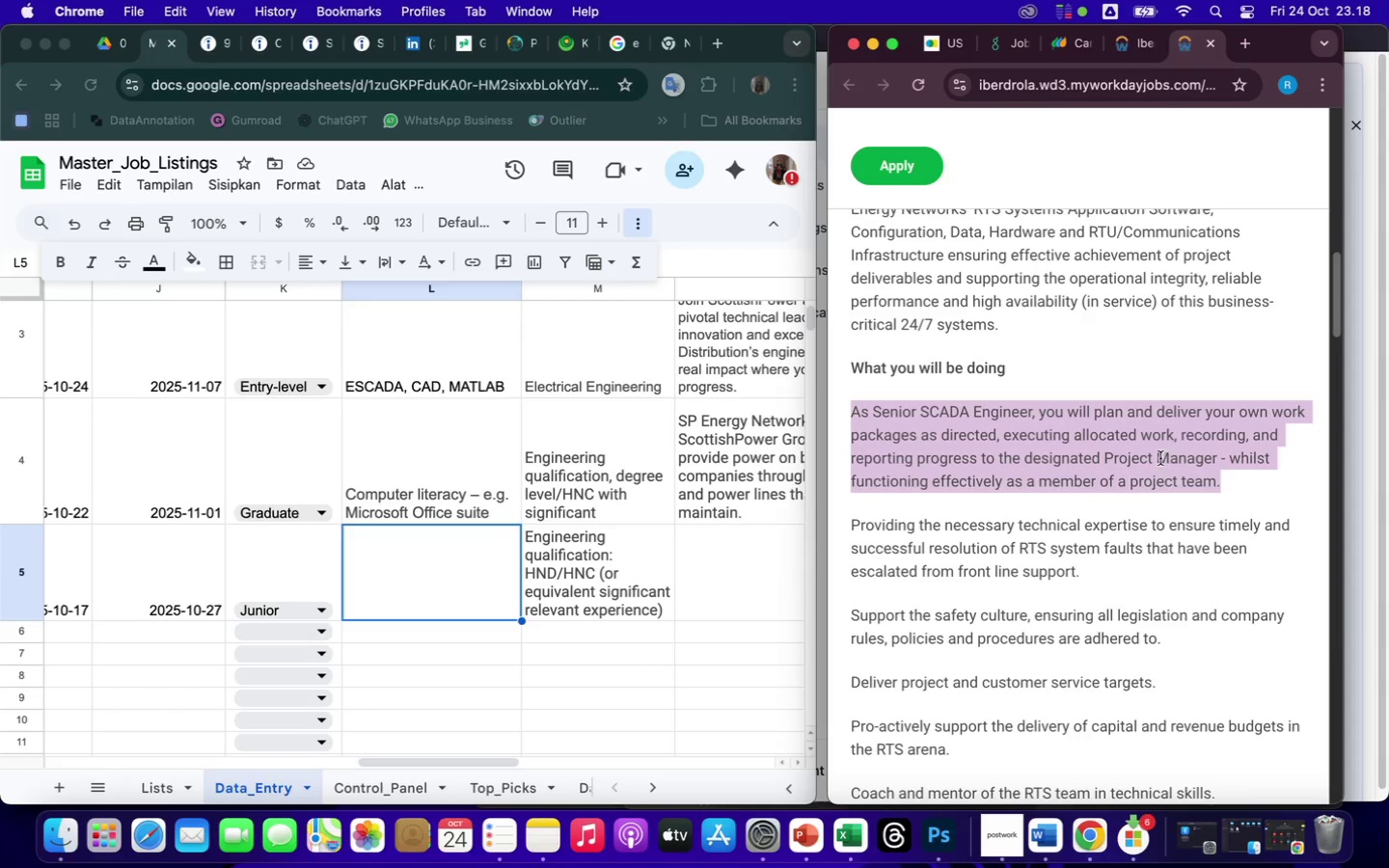 
left_click([1160, 438])
 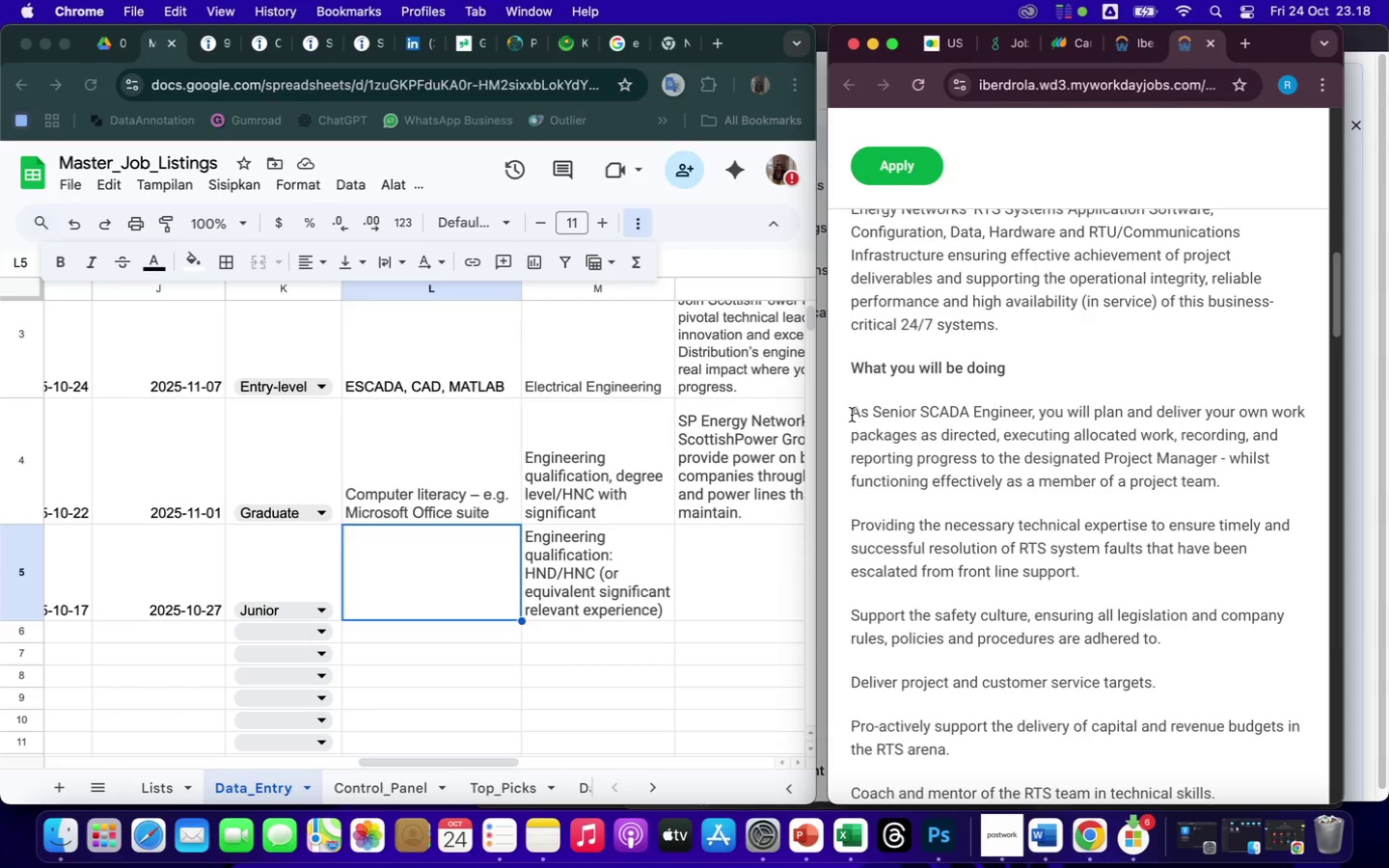 
left_click_drag(start_coordinate=[852, 414], to_coordinate=[1232, 481])
 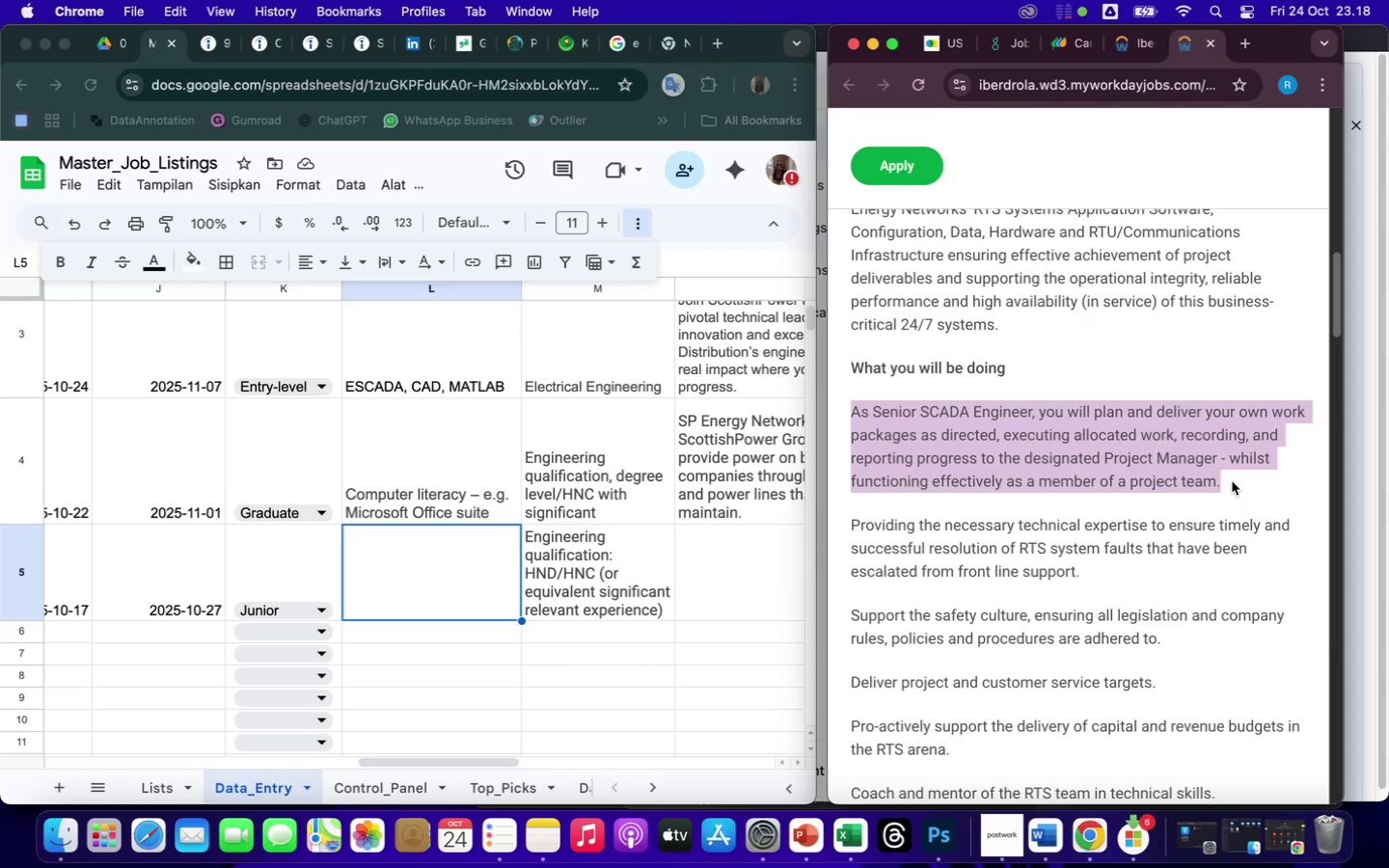 
mouse_move([1185, 493])
 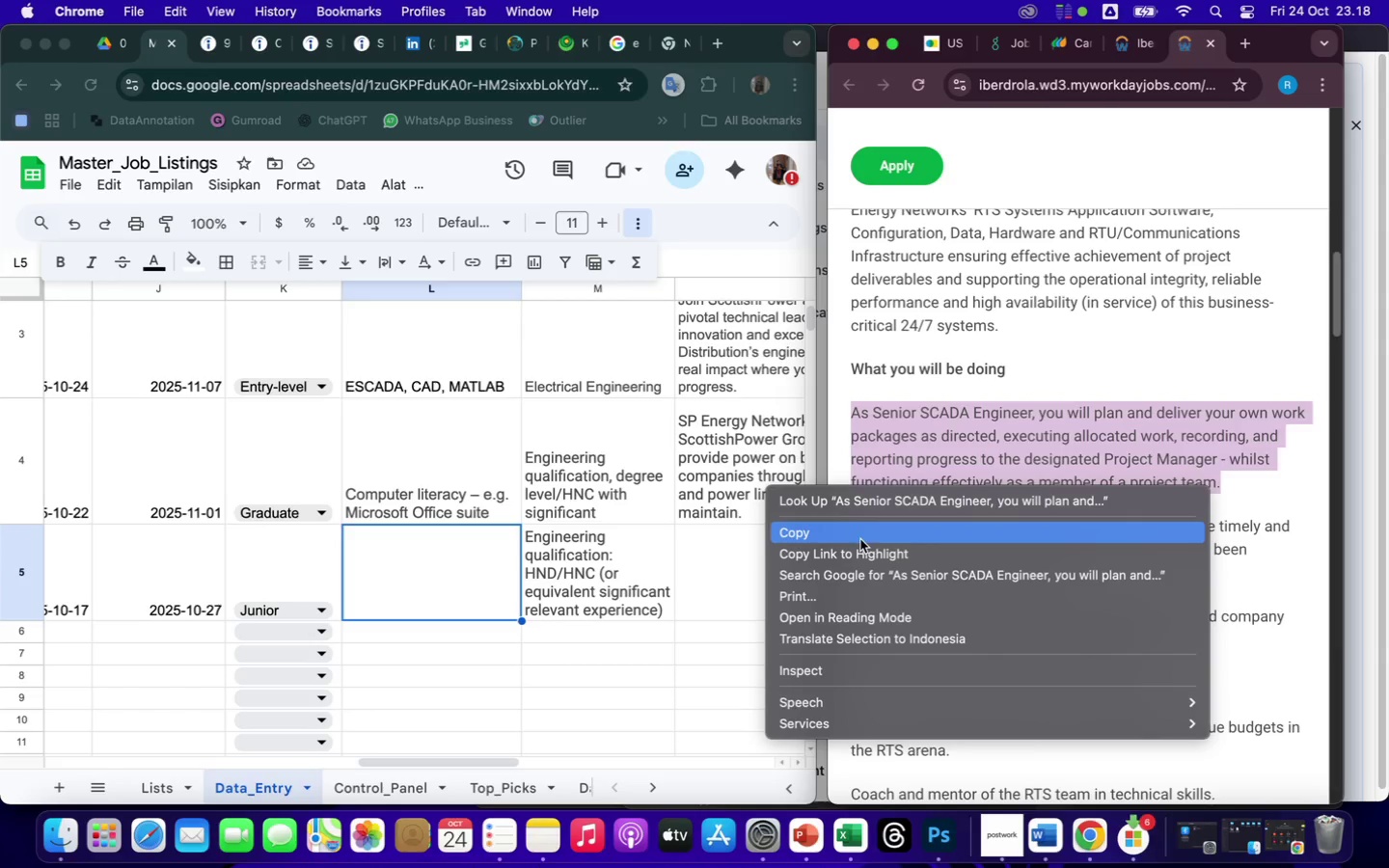 
left_click([854, 529])
 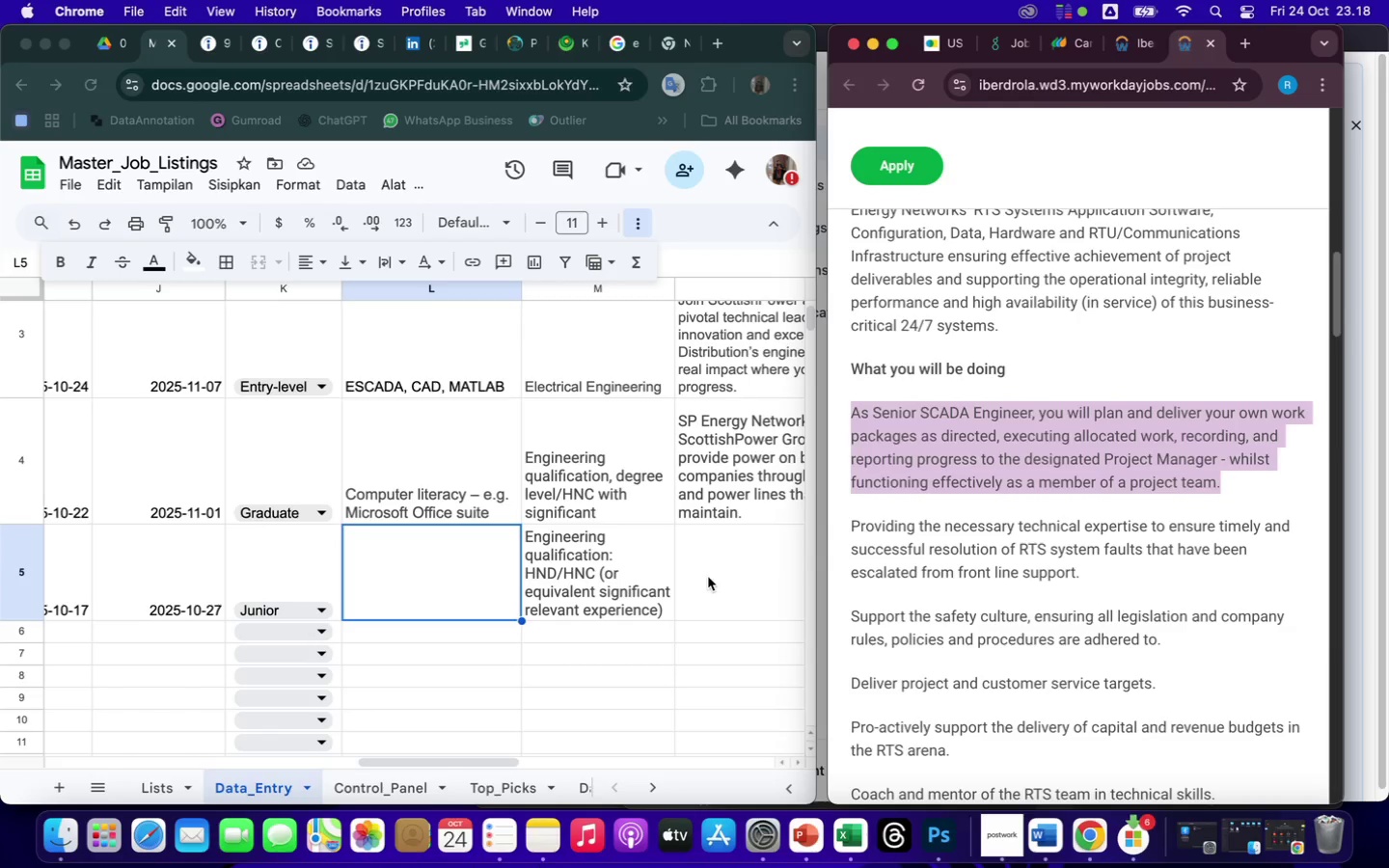 
left_click([722, 587])
 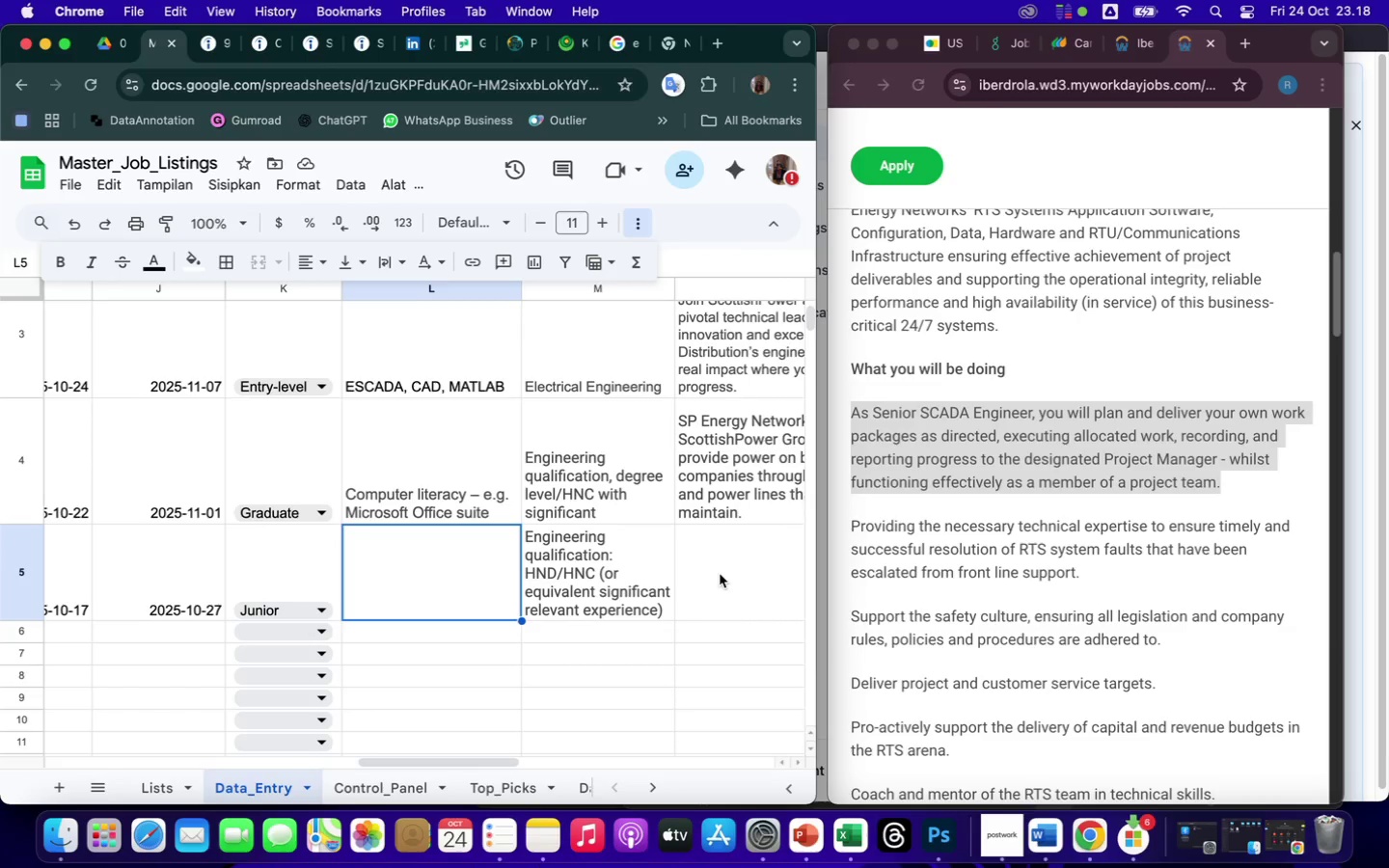 
left_click([712, 558])
 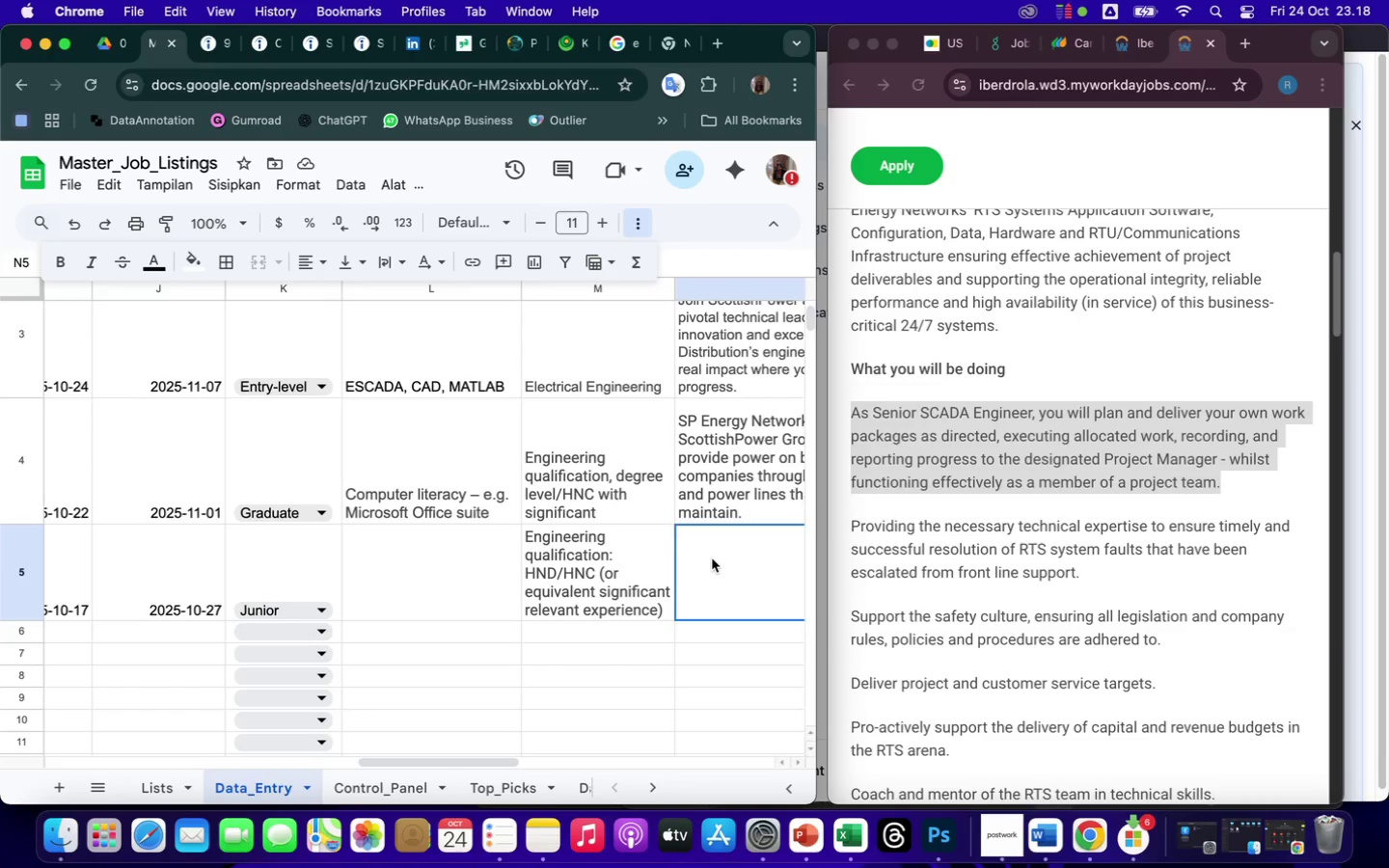 
right_click([712, 558])
 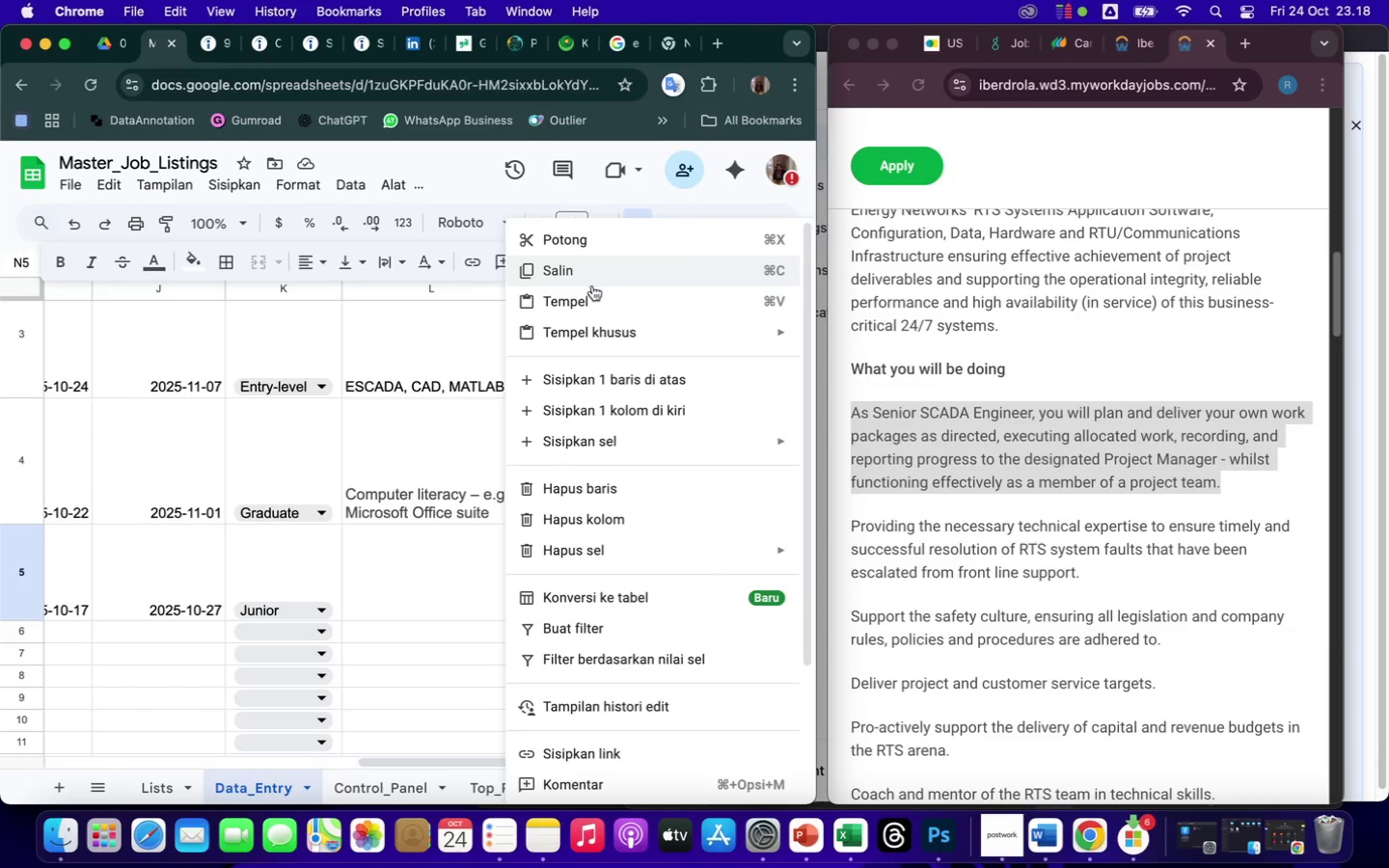 
left_click([589, 299])
 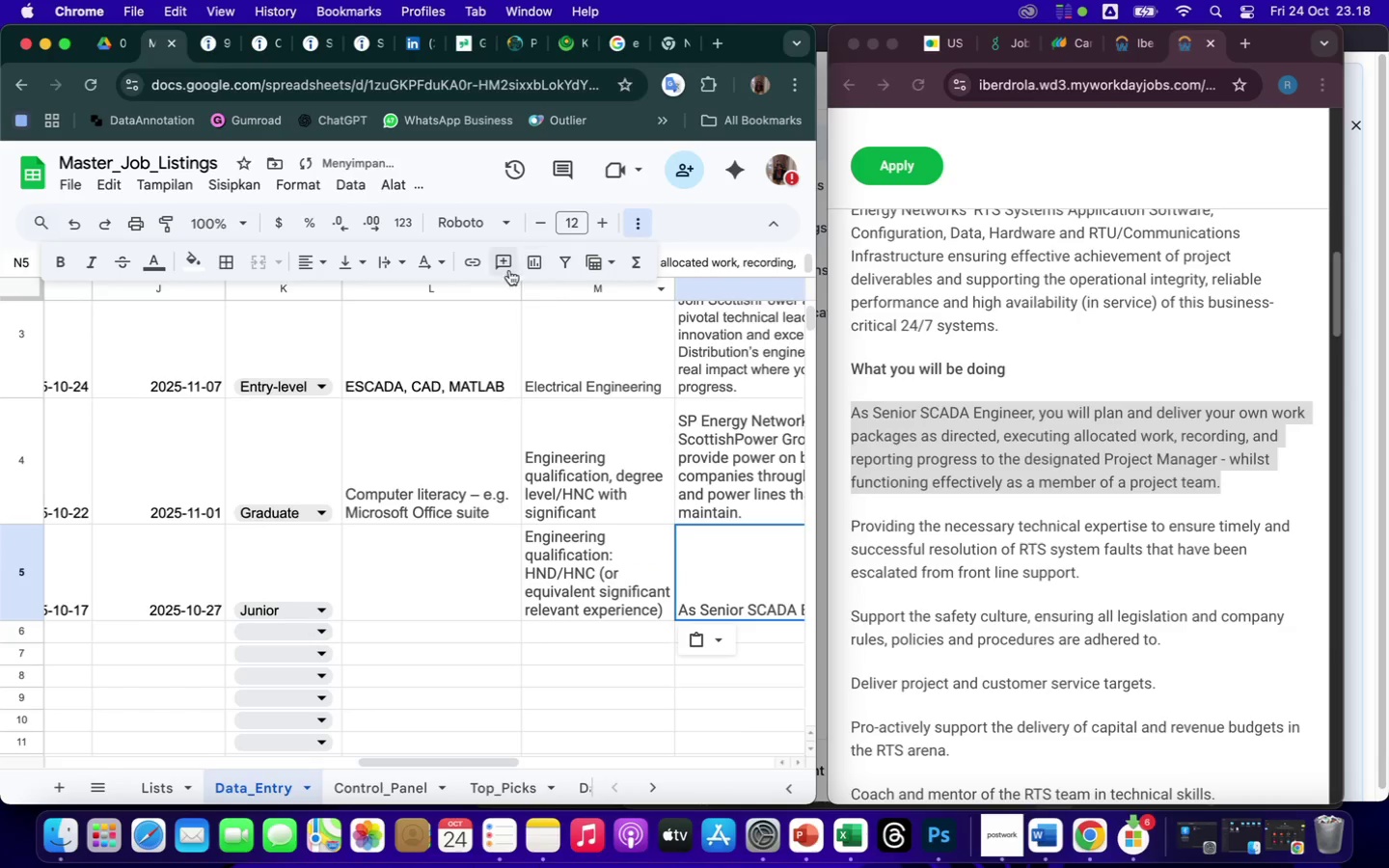 
left_click([382, 260])
 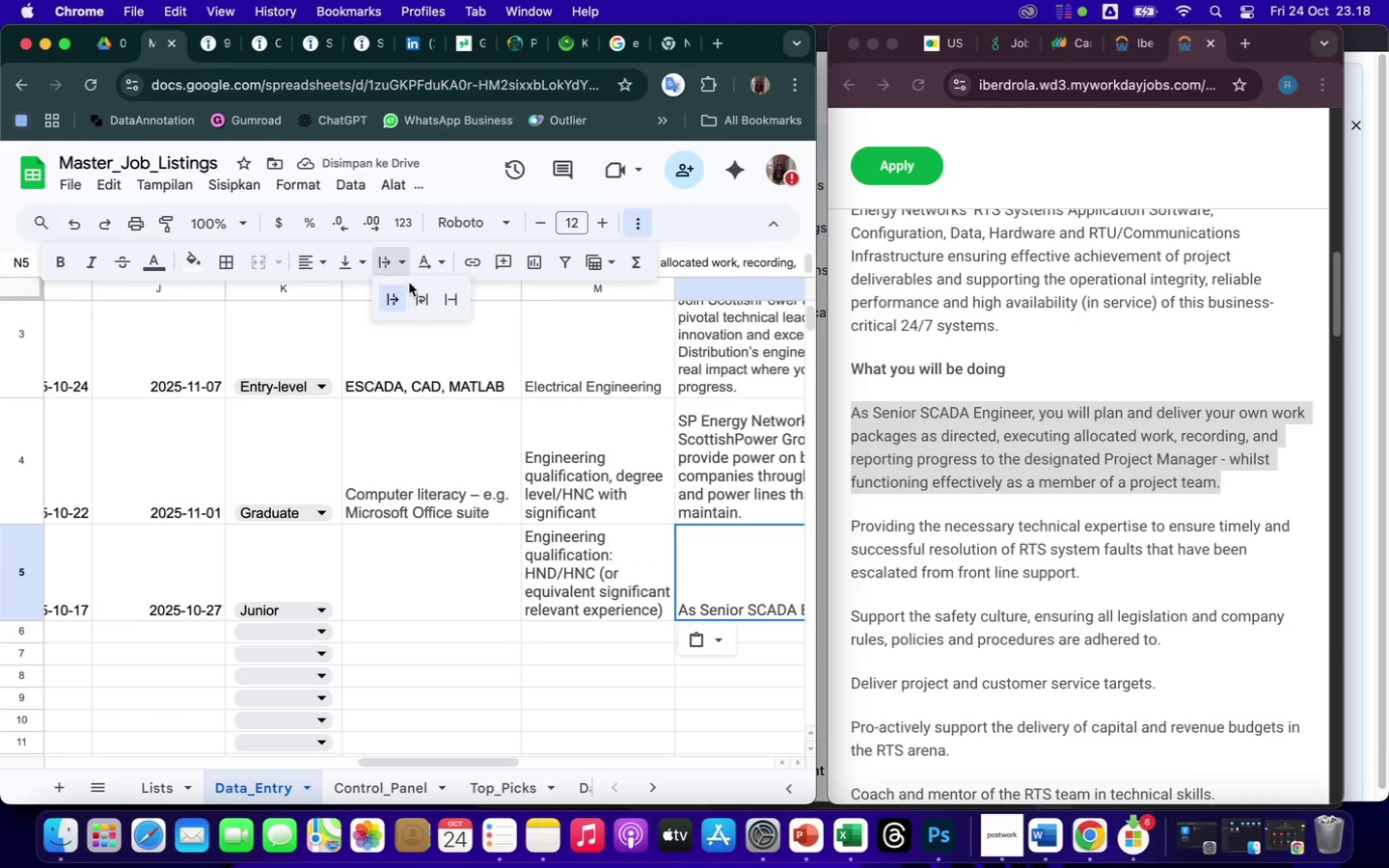 
left_click([420, 291])
 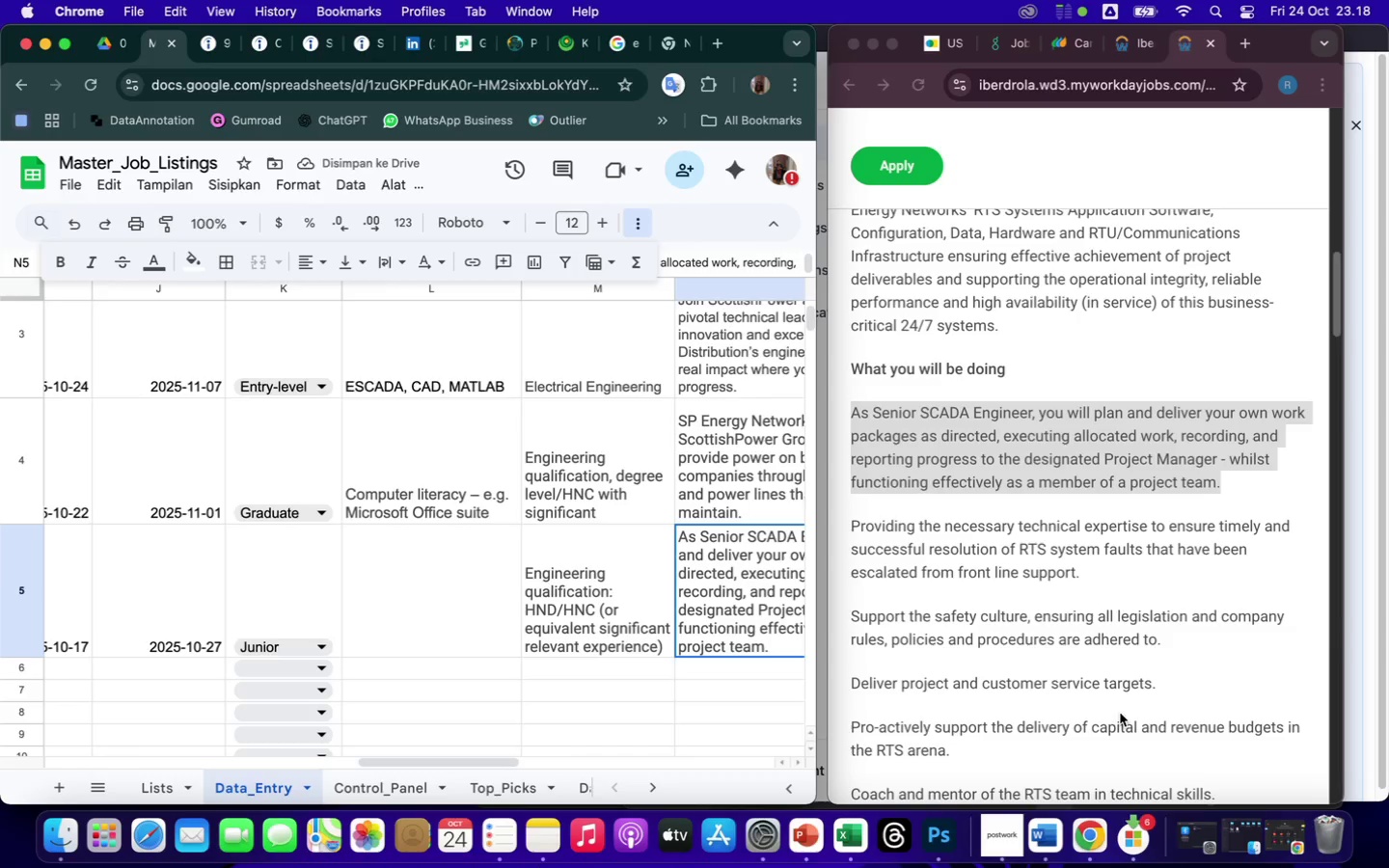 
scroll: coordinate [1208, 619], scroll_direction: up, amount: 10.0
 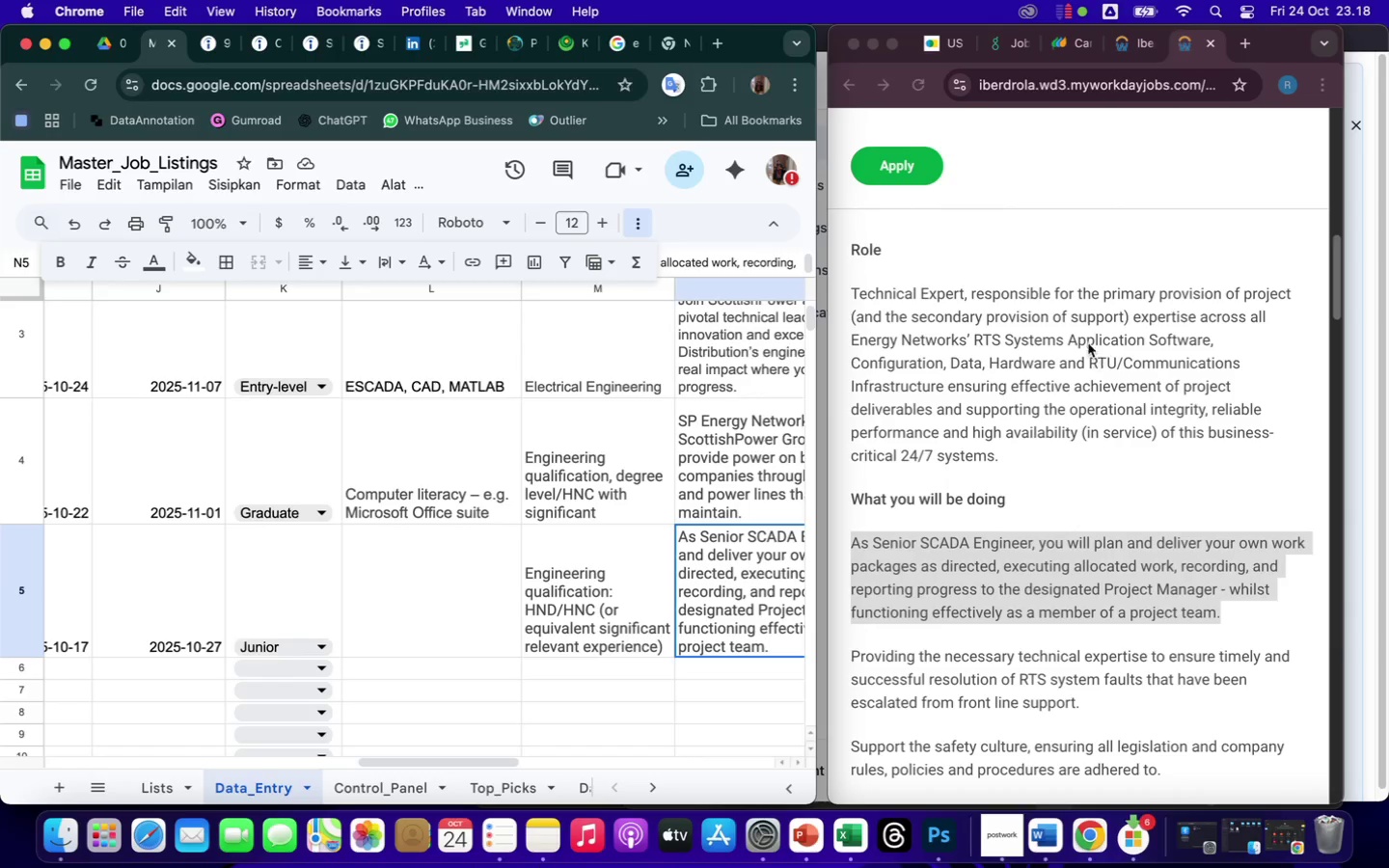 
left_click([1084, 339])
 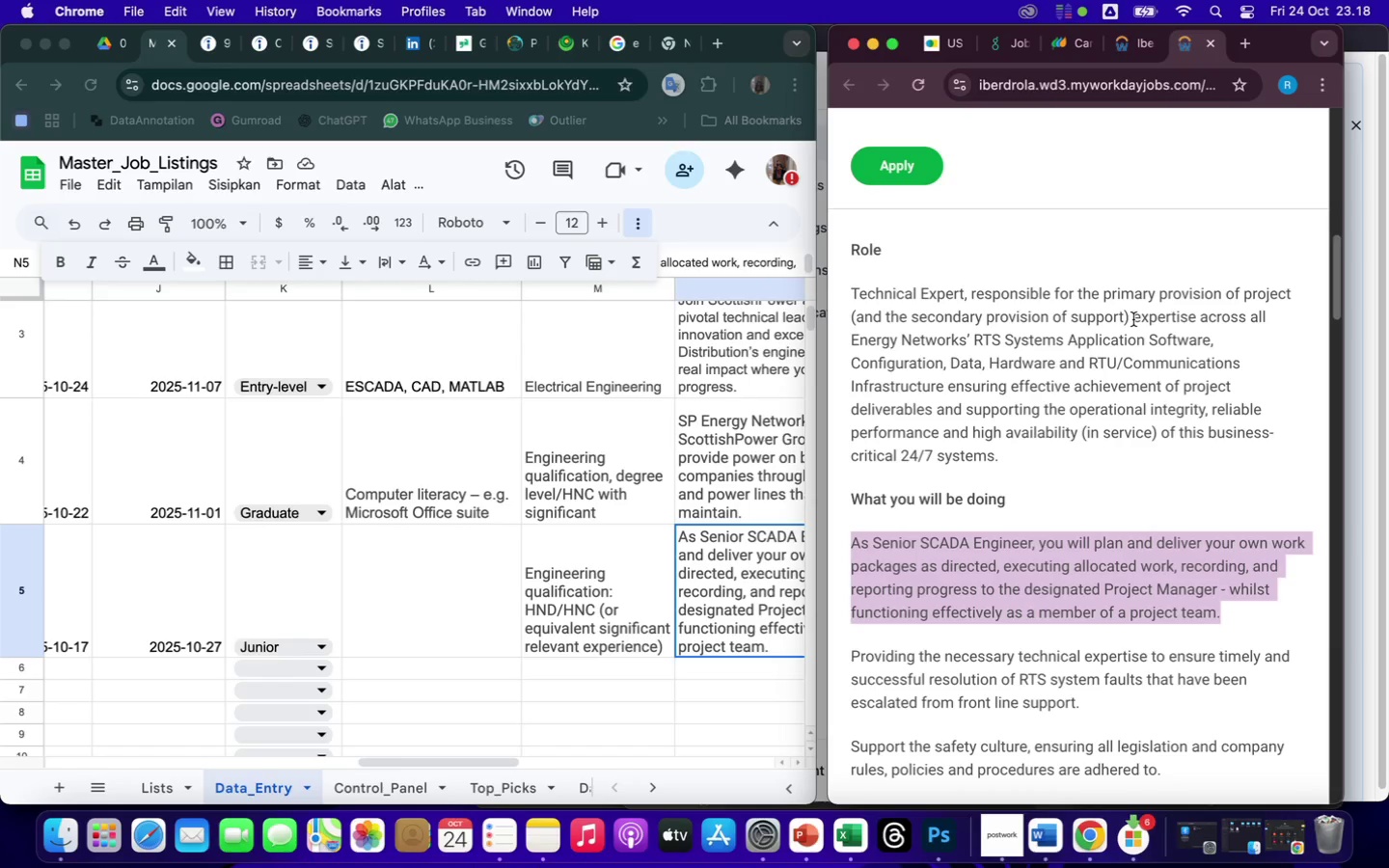 
wait(6.32)
 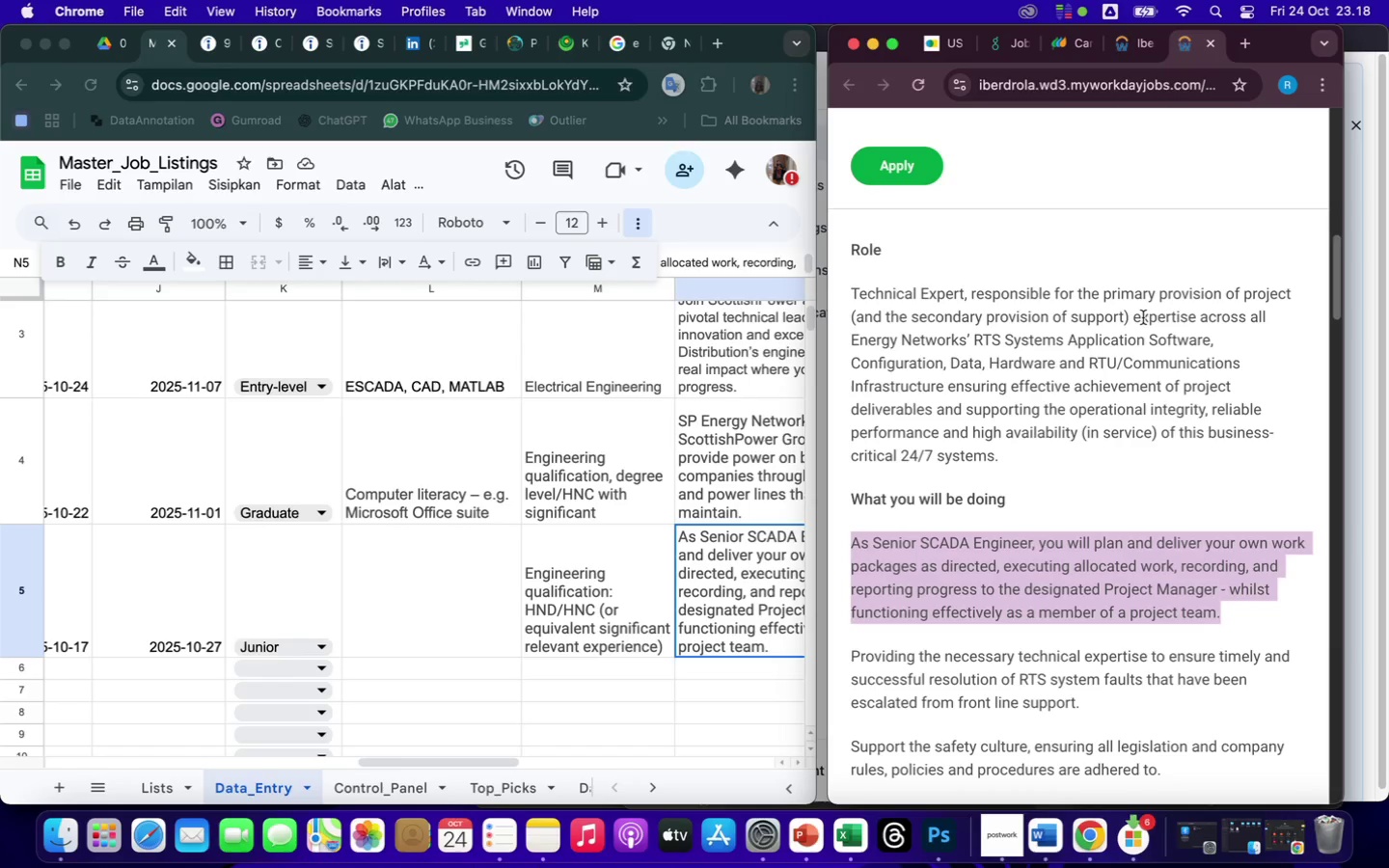 
left_click_drag(start_coordinate=[1137, 316], to_coordinate=[940, 387])
 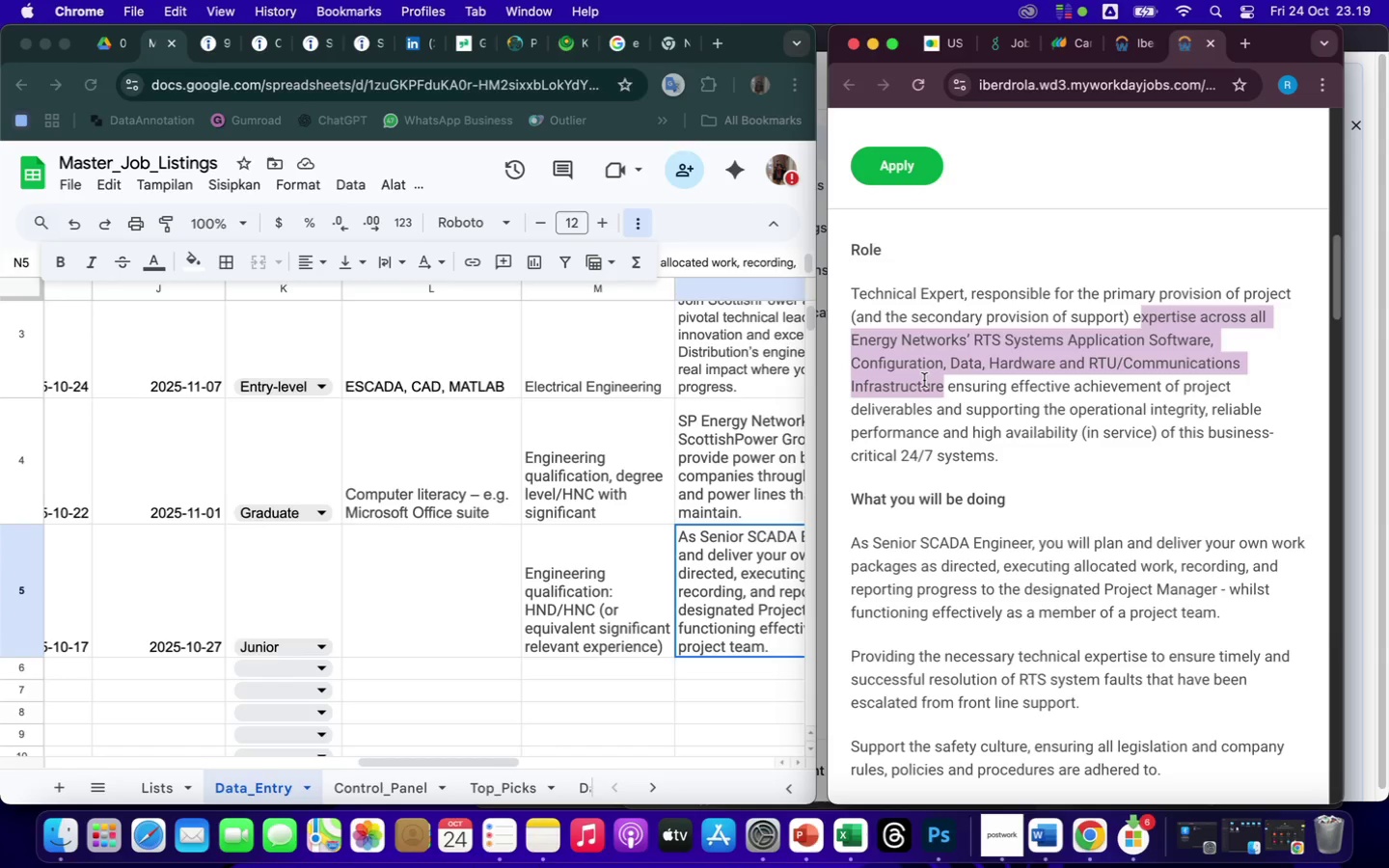 
right_click([924, 380])
 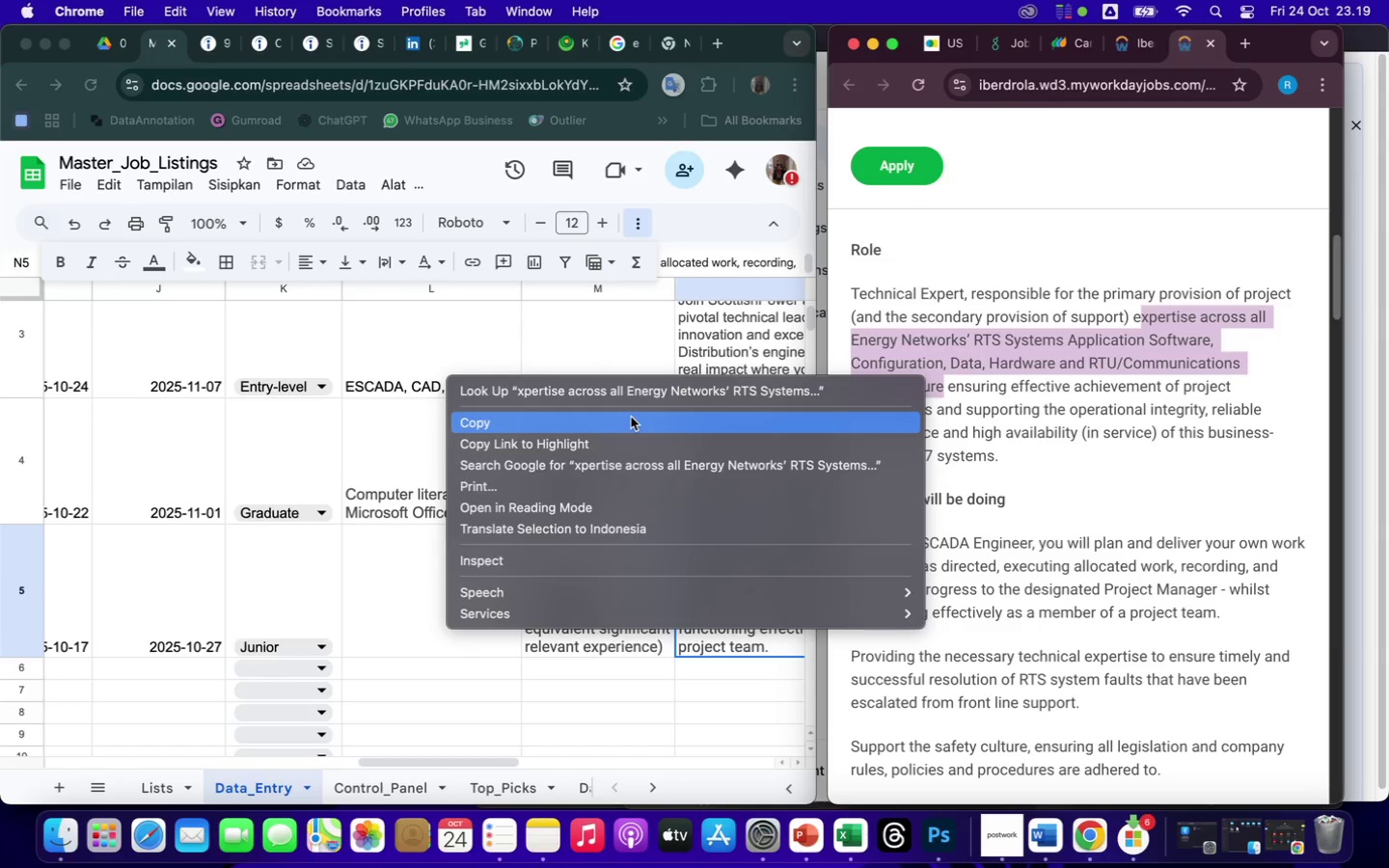 
left_click([640, 422])
 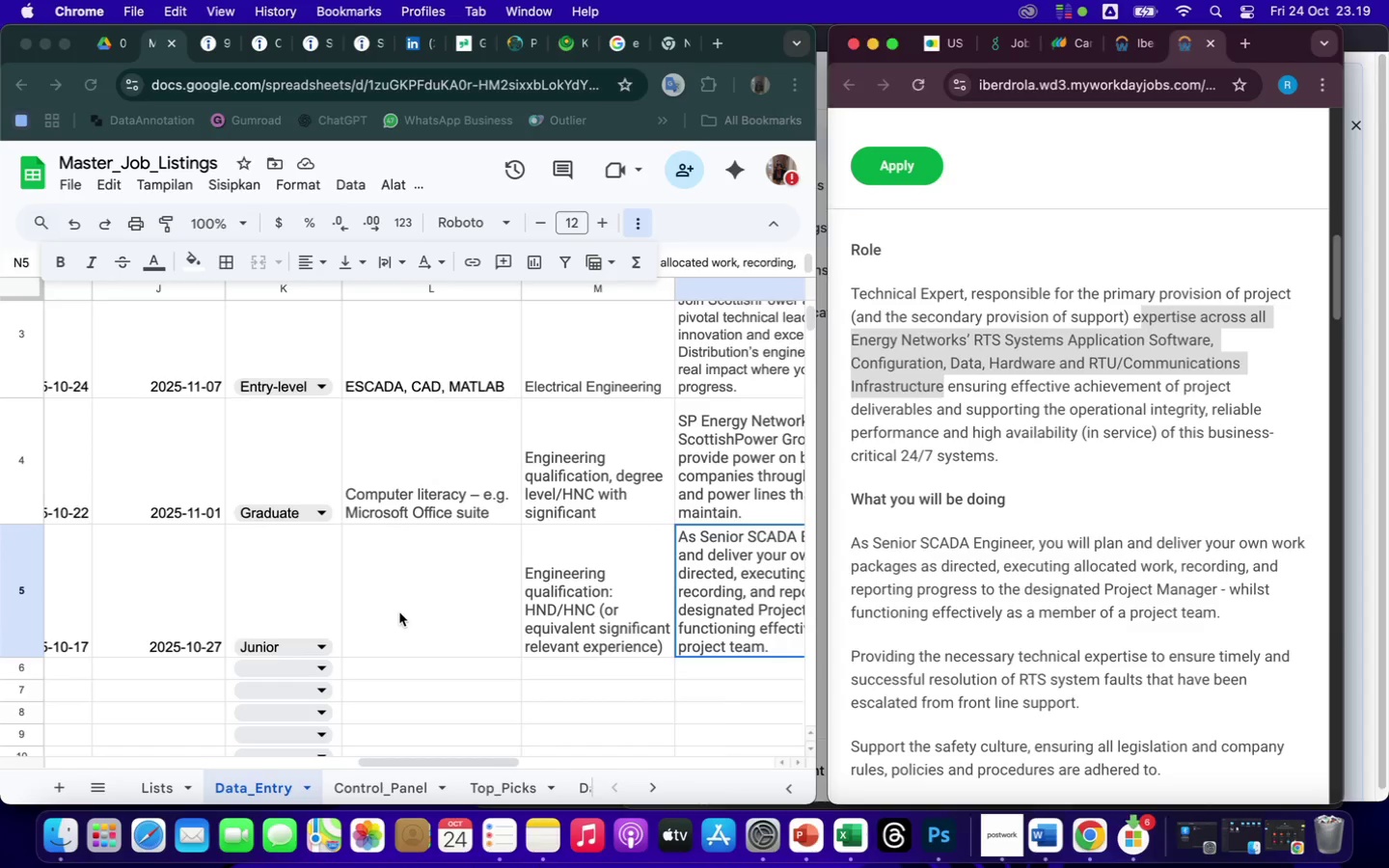 
double_click([399, 612])
 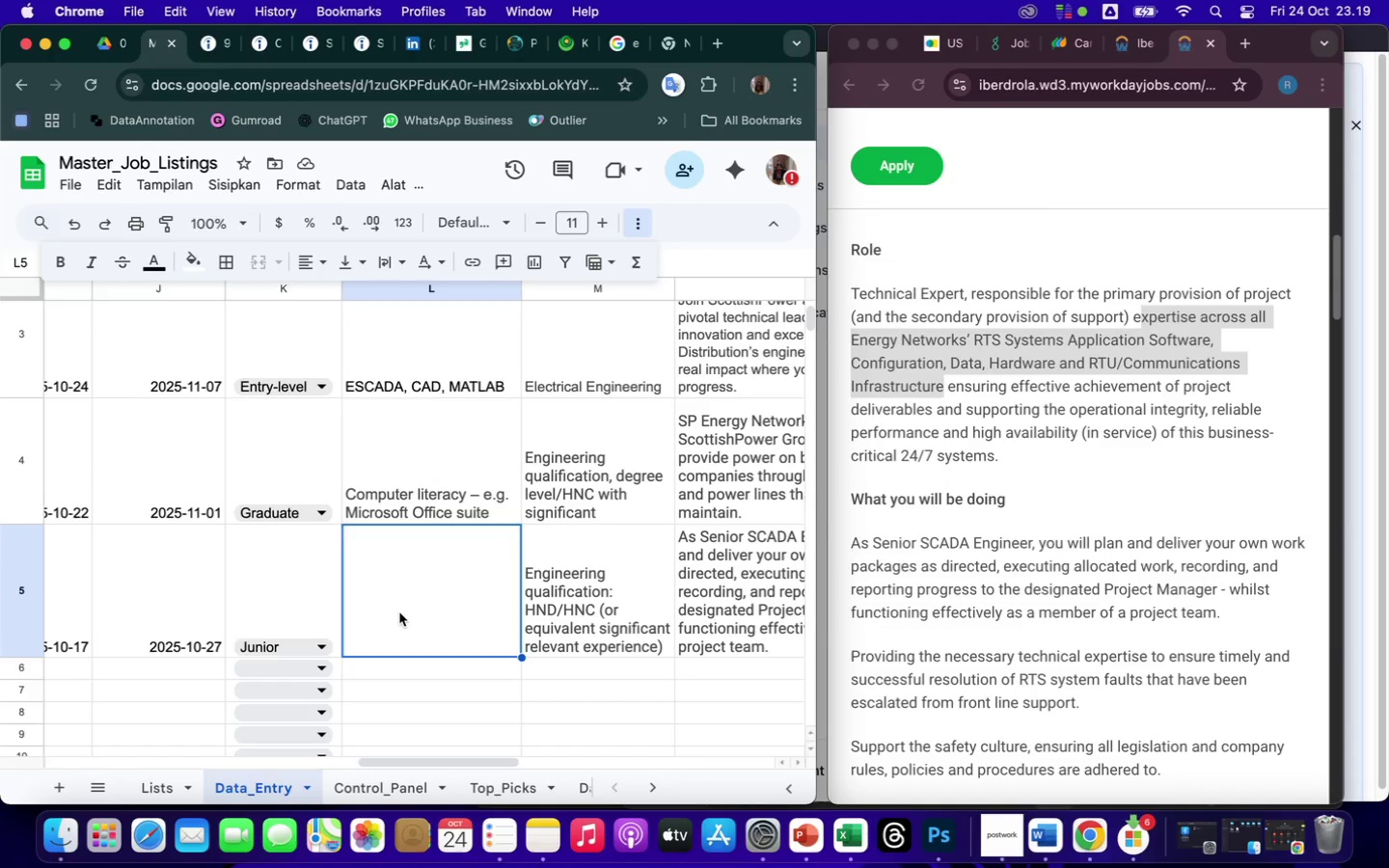 
right_click([399, 612])
 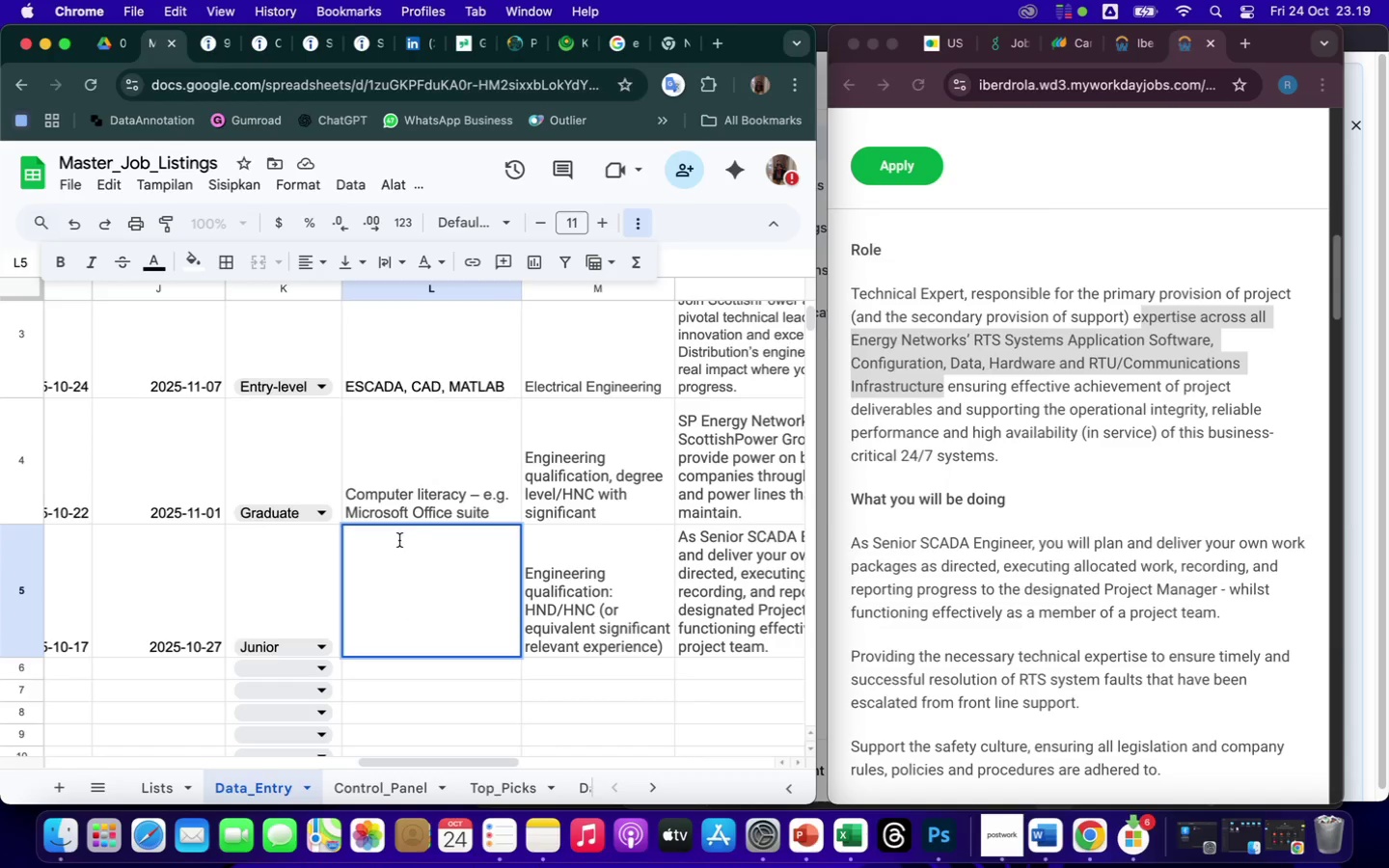 
right_click([390, 559])
 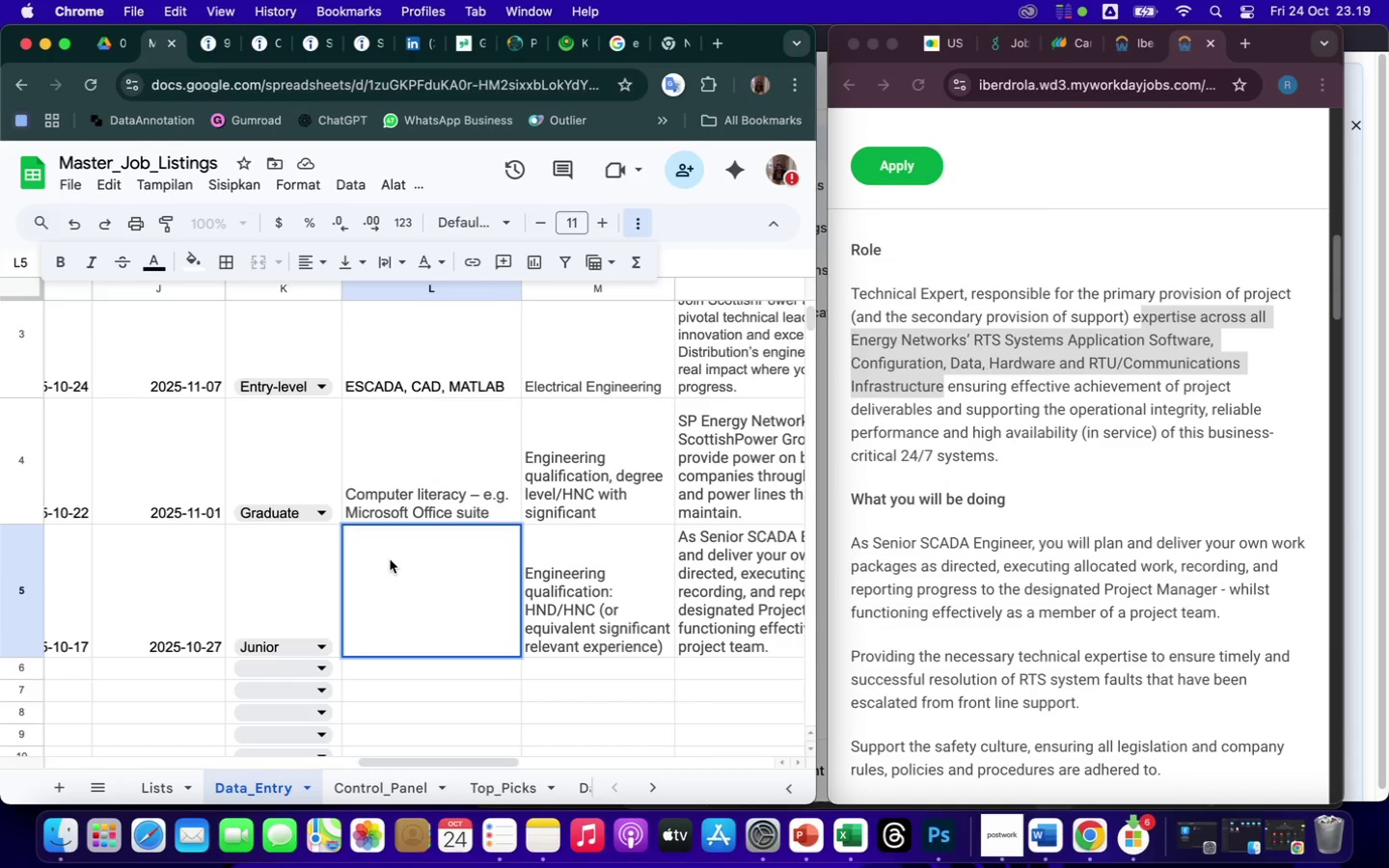 
right_click([390, 559])
 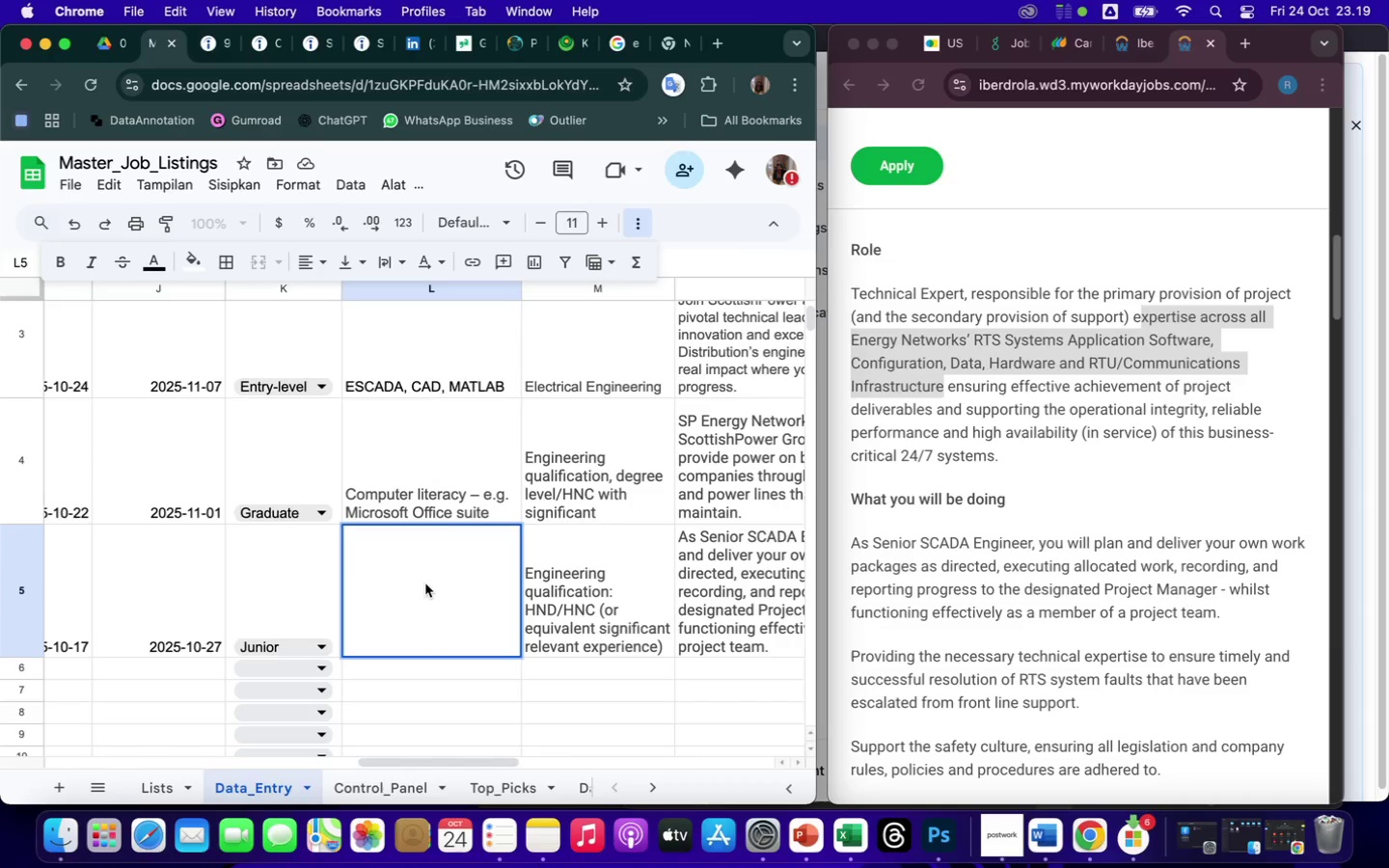 
left_click([441, 626])
 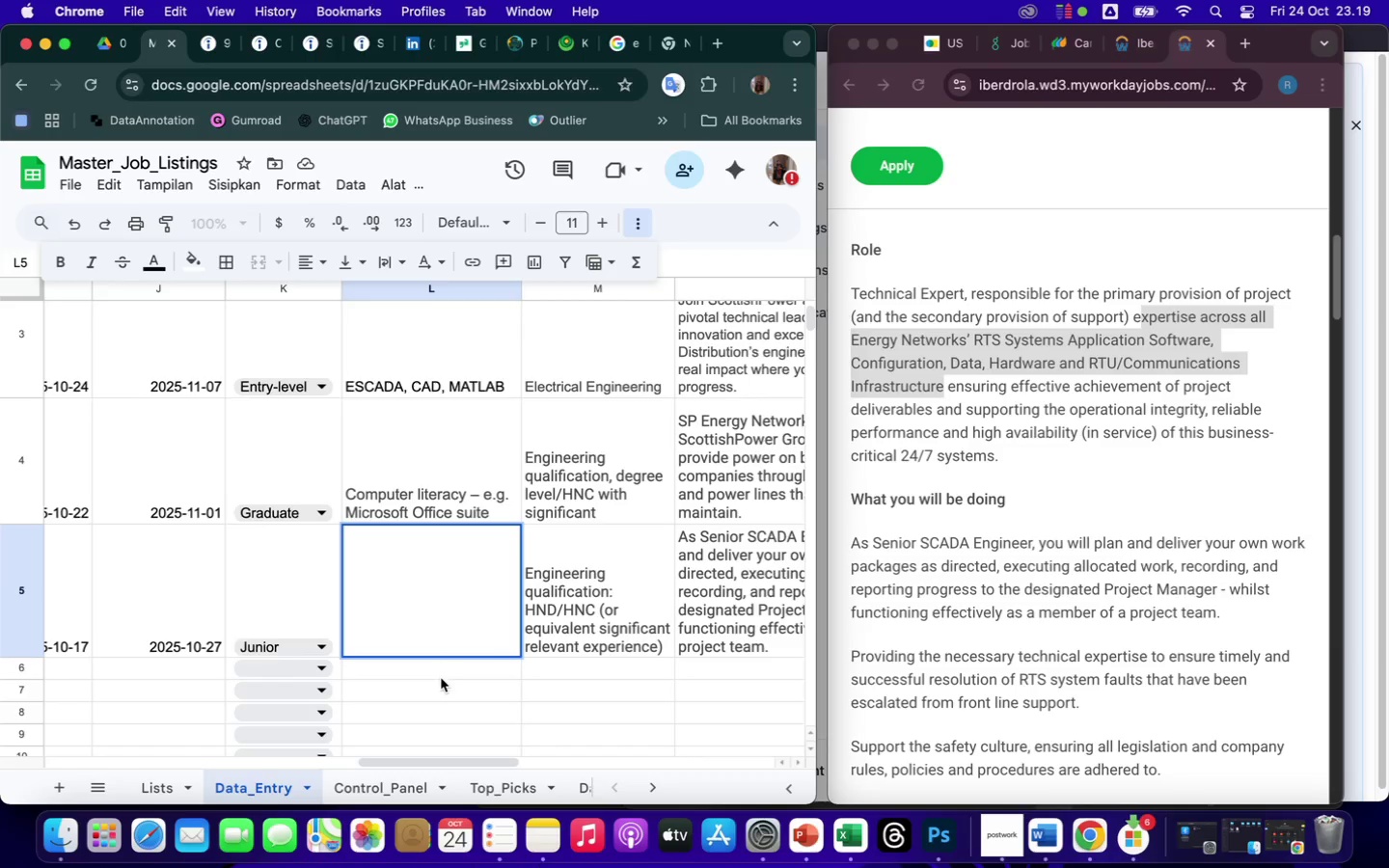 
left_click([438, 692])
 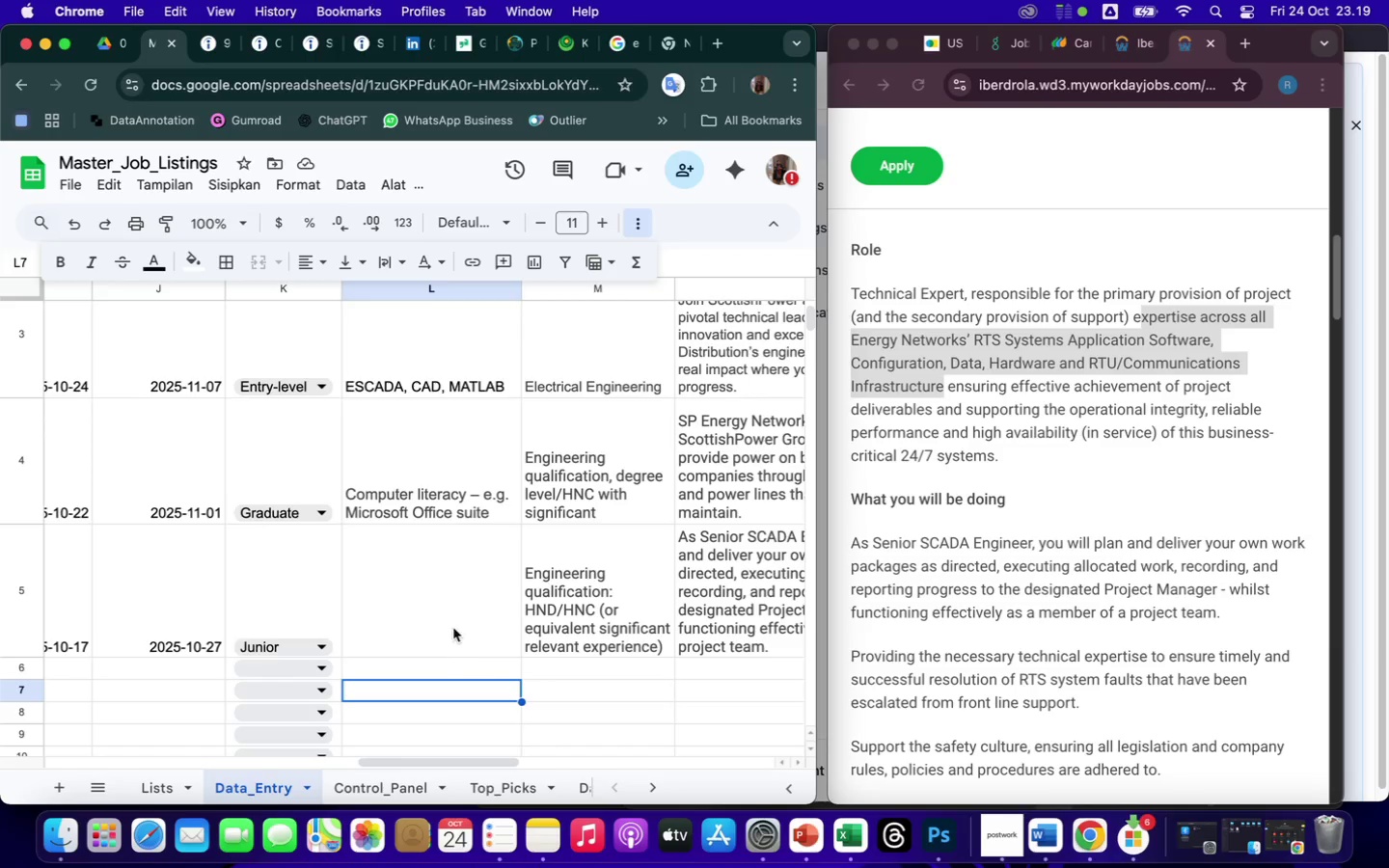 
left_click([437, 611])
 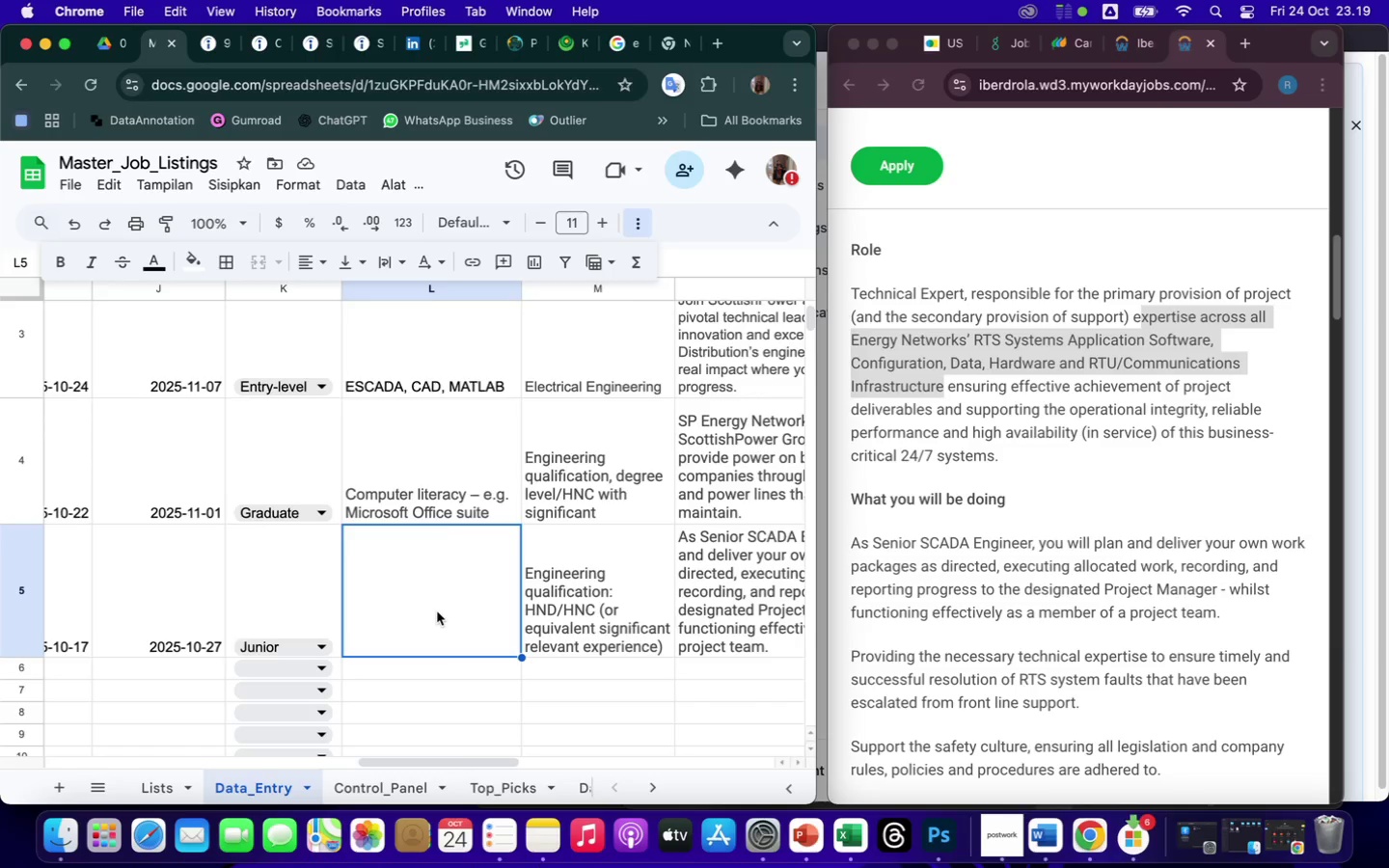 
right_click([437, 611])
 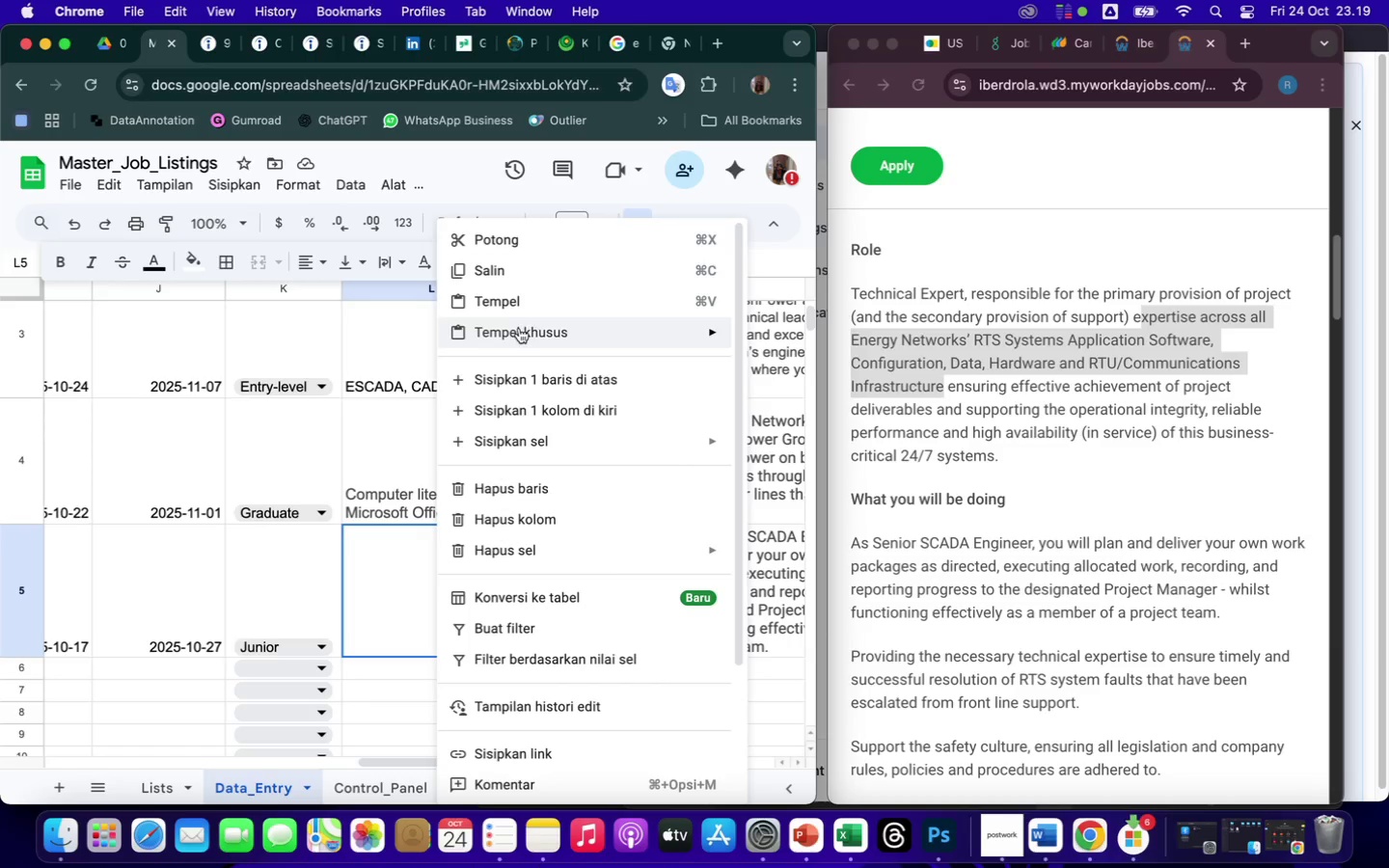 
left_click([512, 307])
 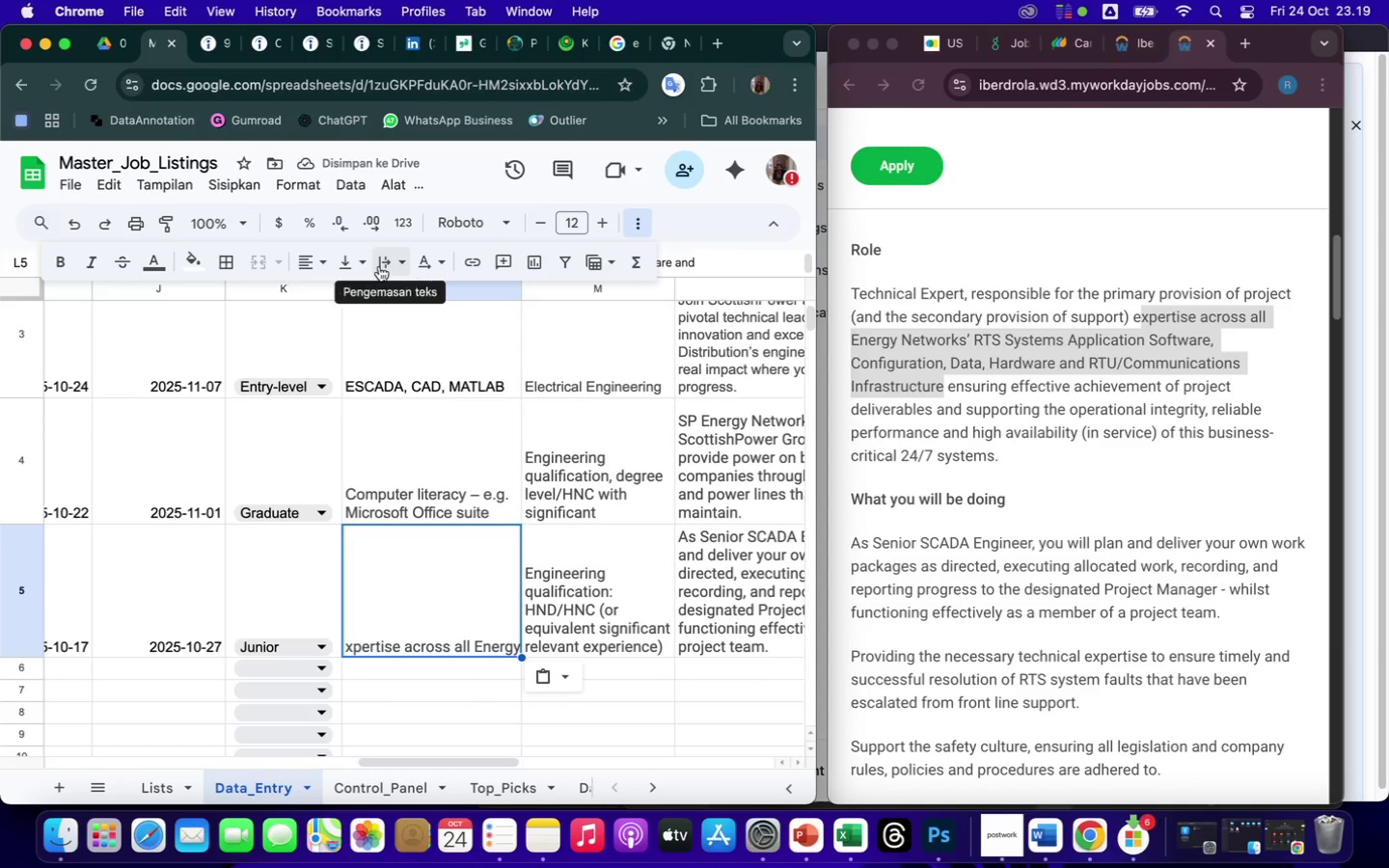 
left_click([382, 258])
 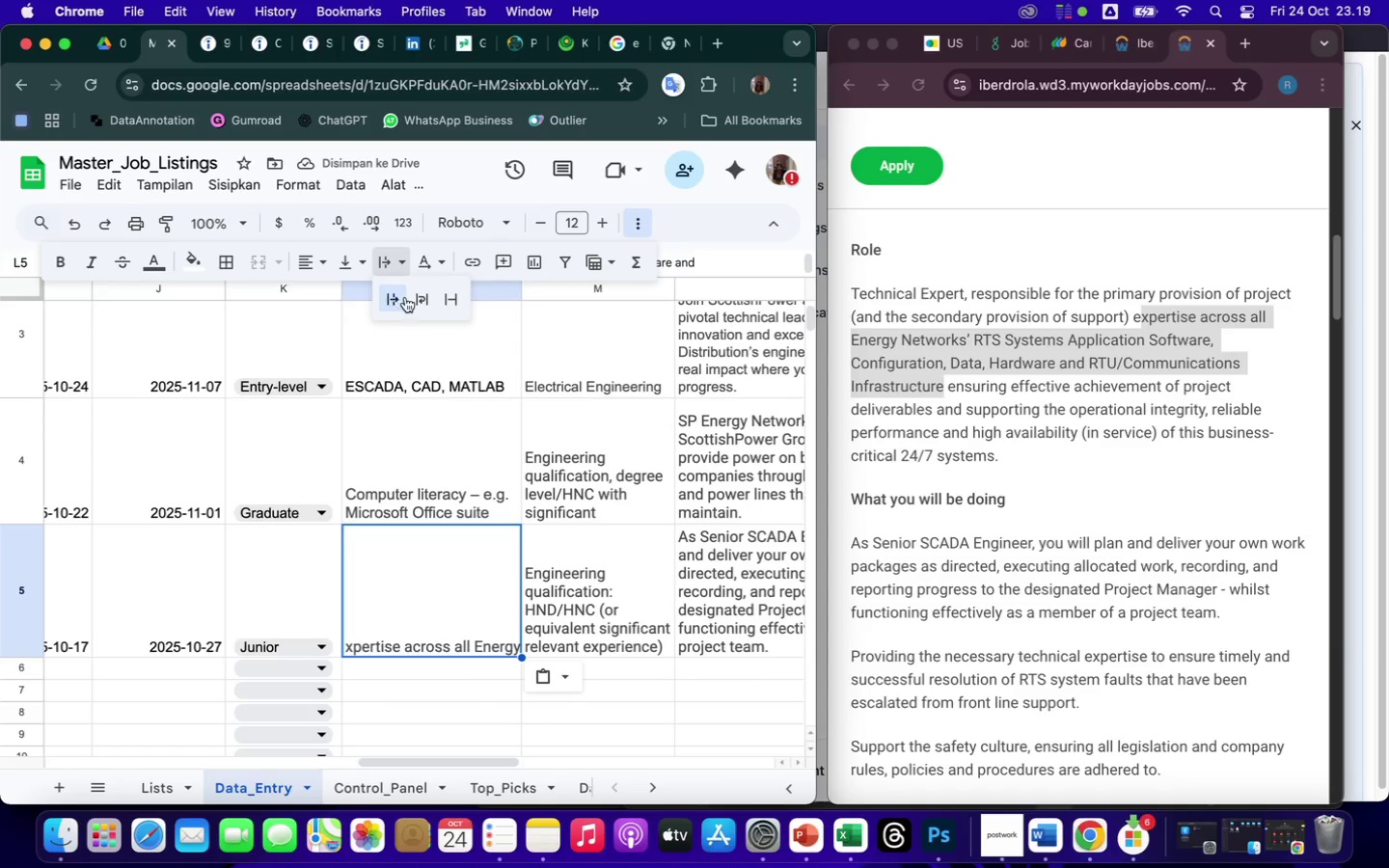 
left_click([420, 300])